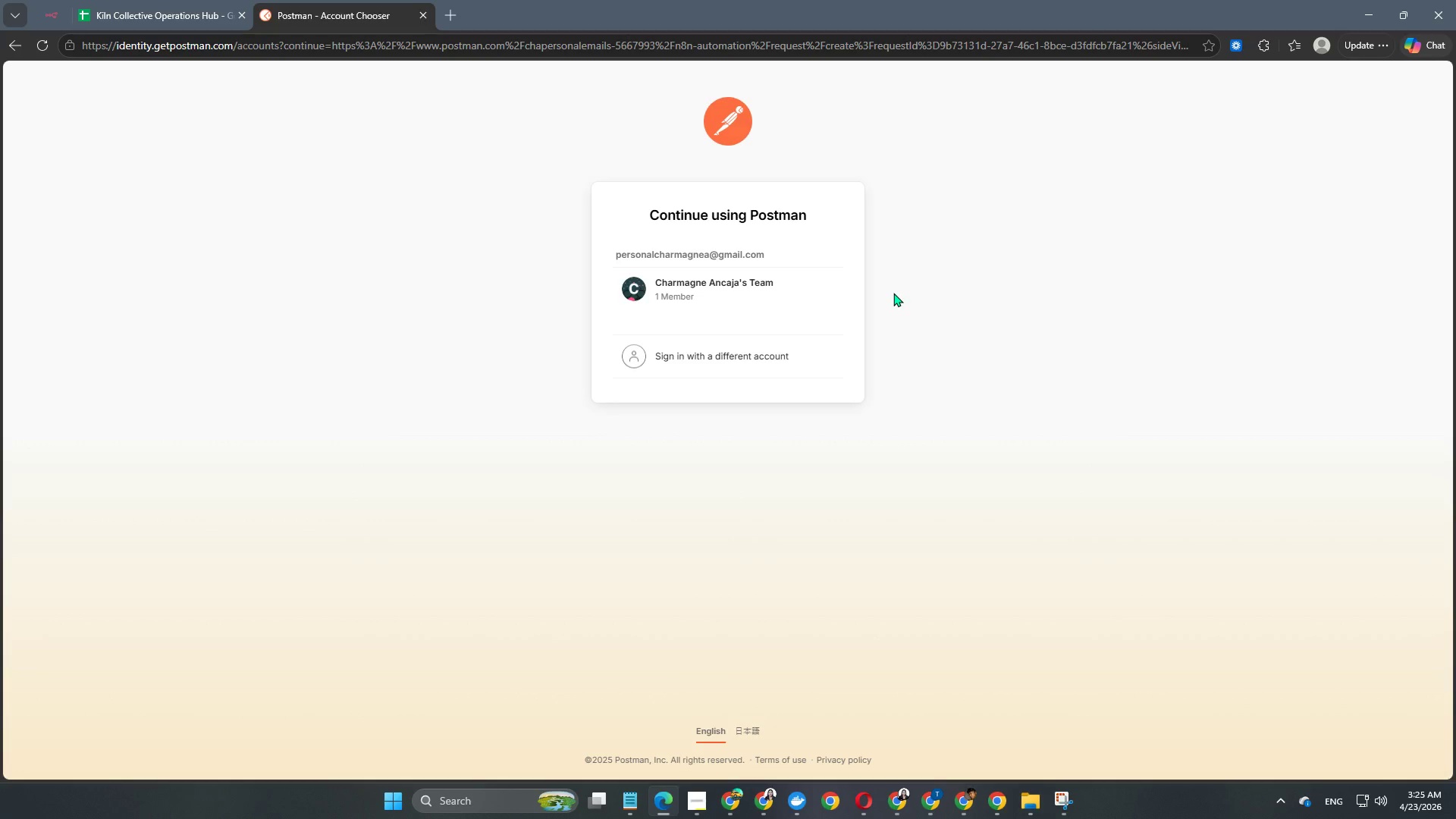 
left_click([704, 297])
 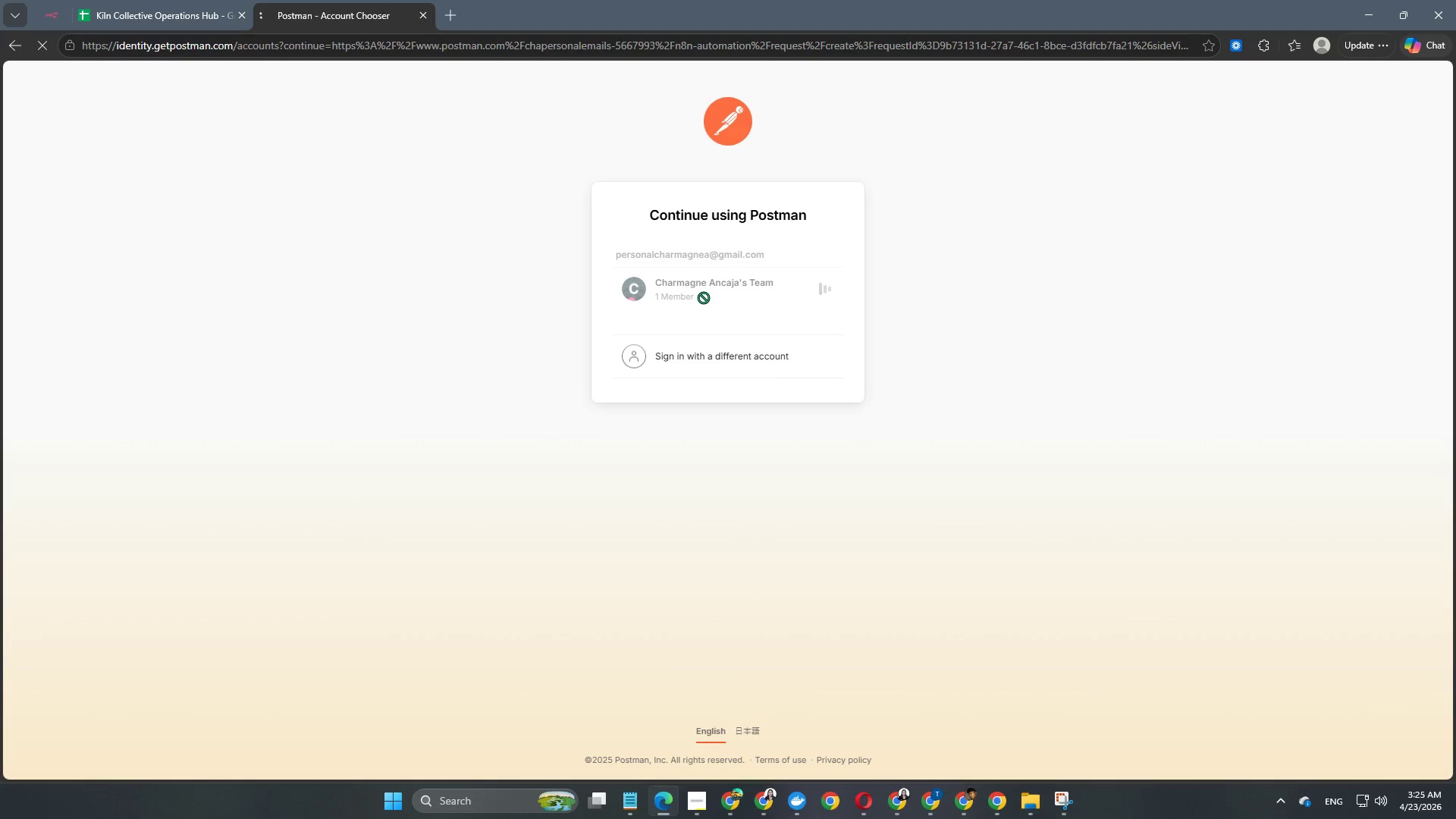 
mouse_move([686, 380])
 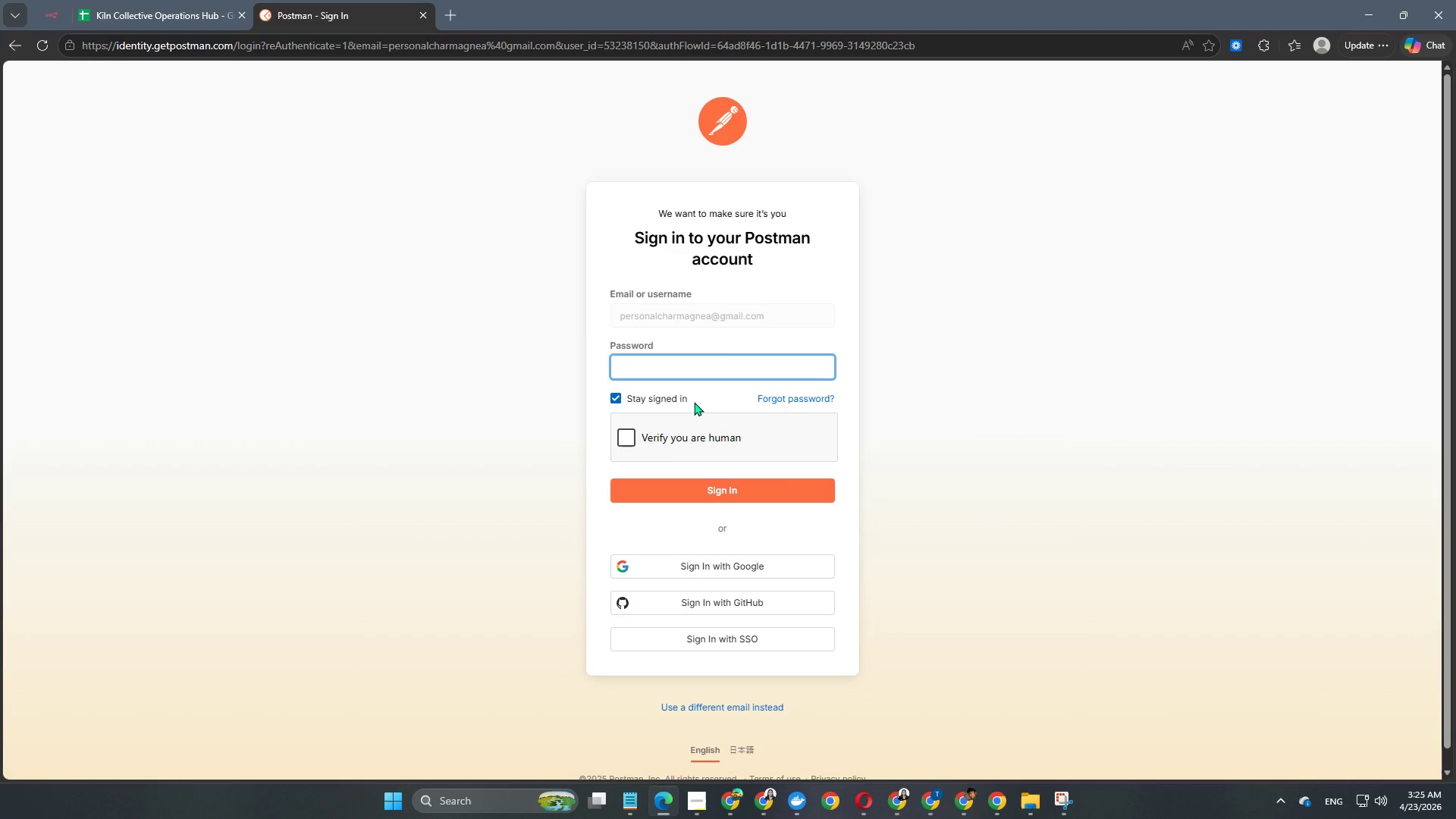 
wait(9.01)
 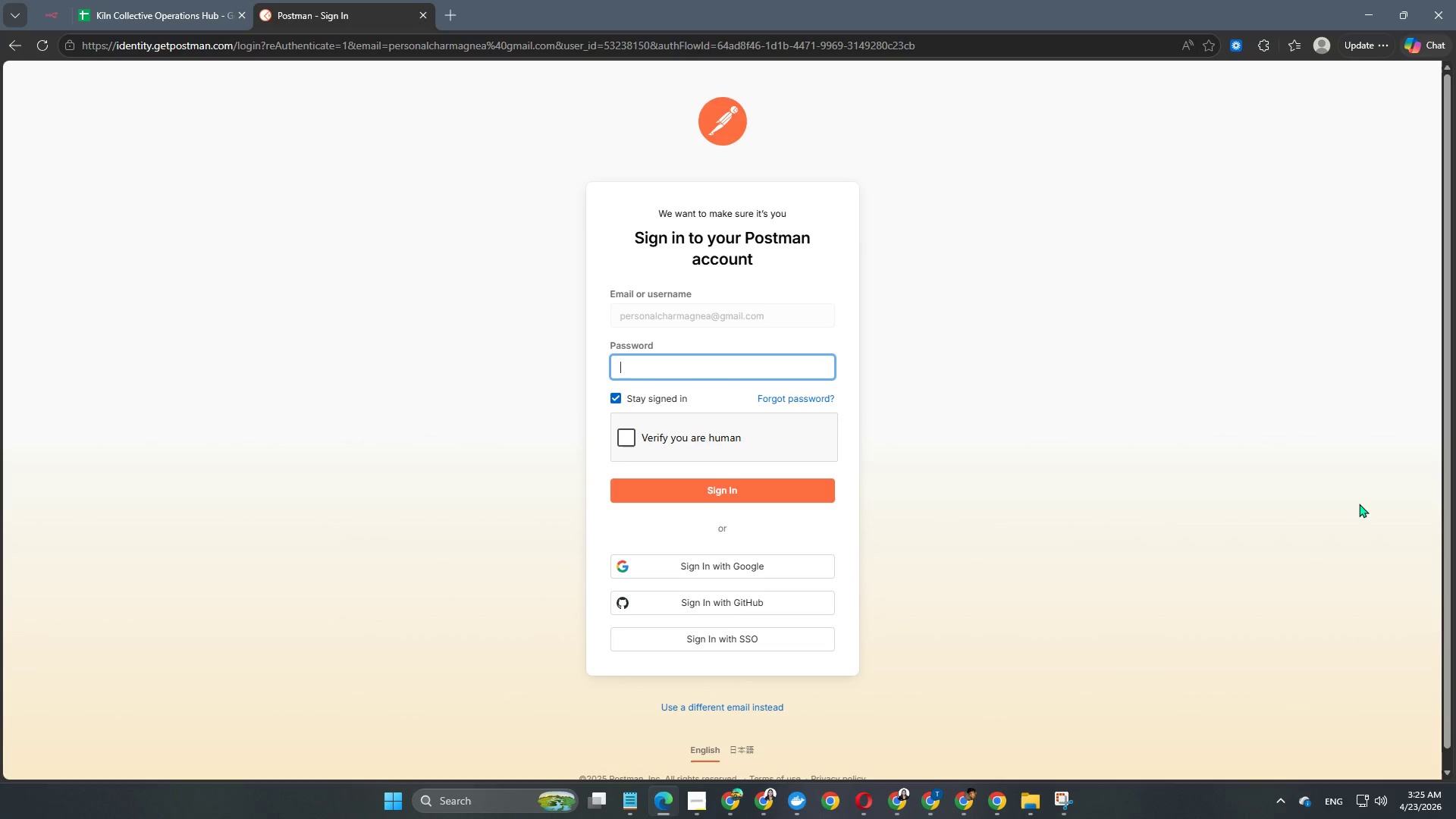 
type([redacted])
 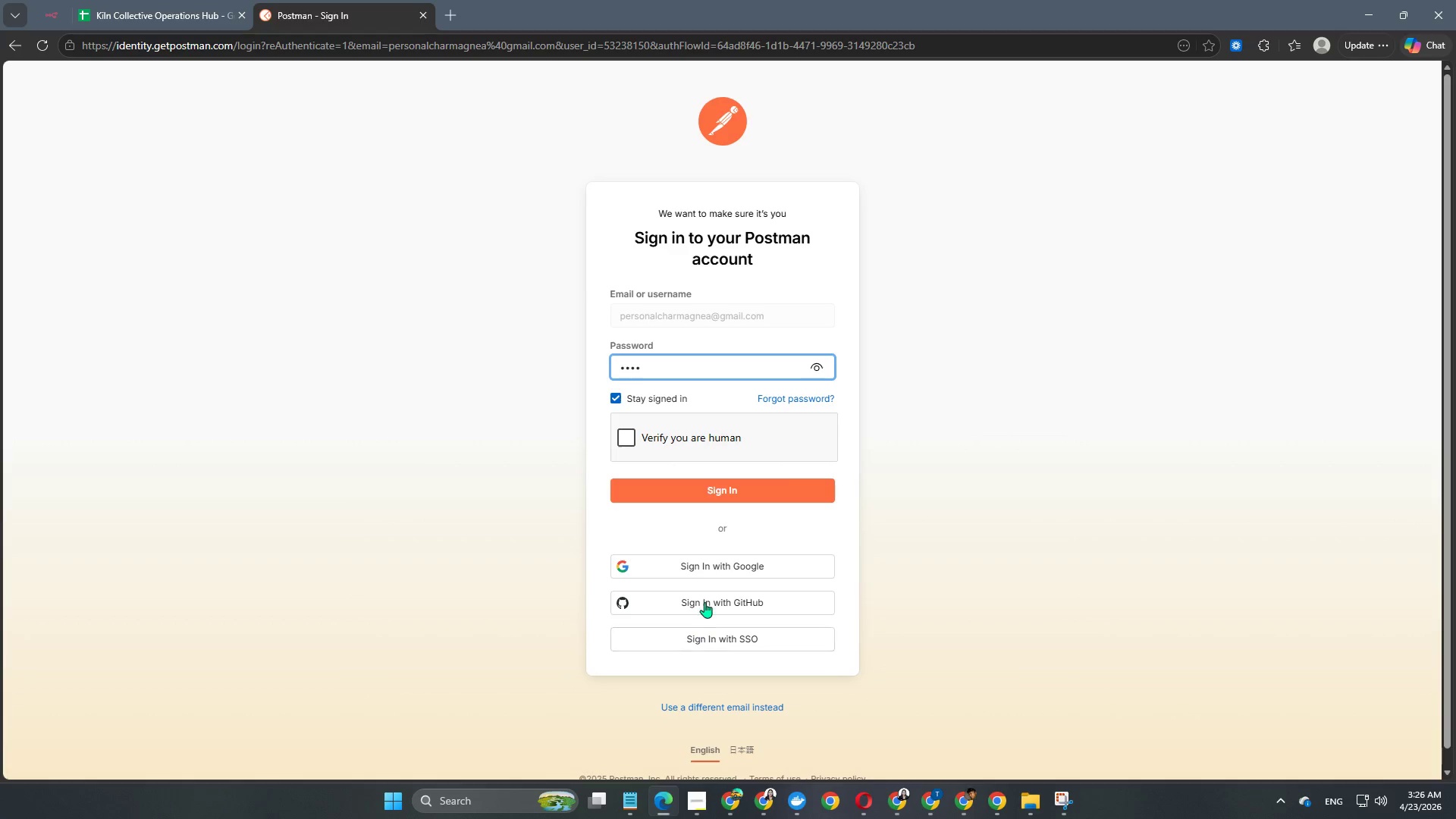 
left_click([715, 561])
 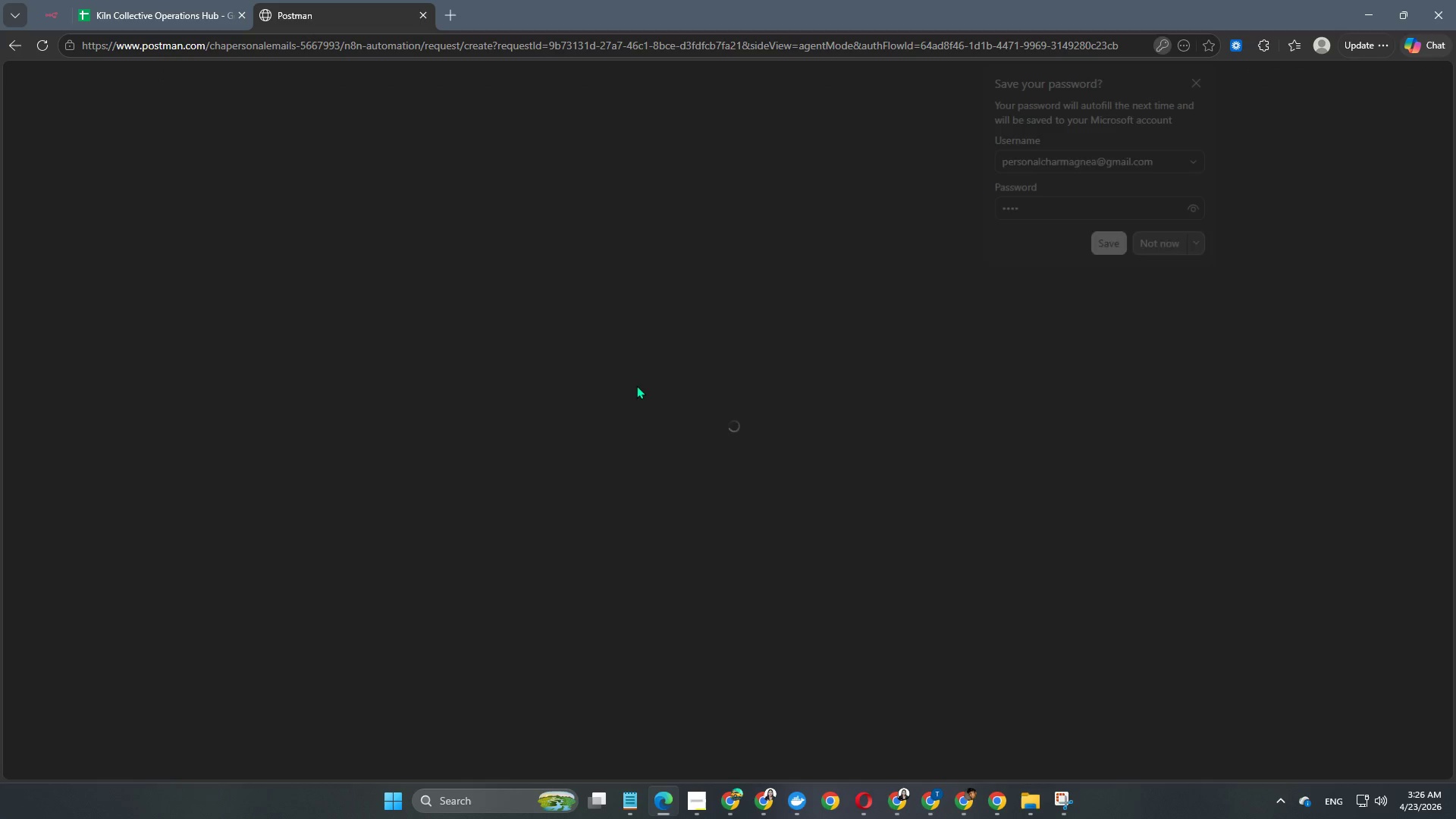 
wait(14.59)
 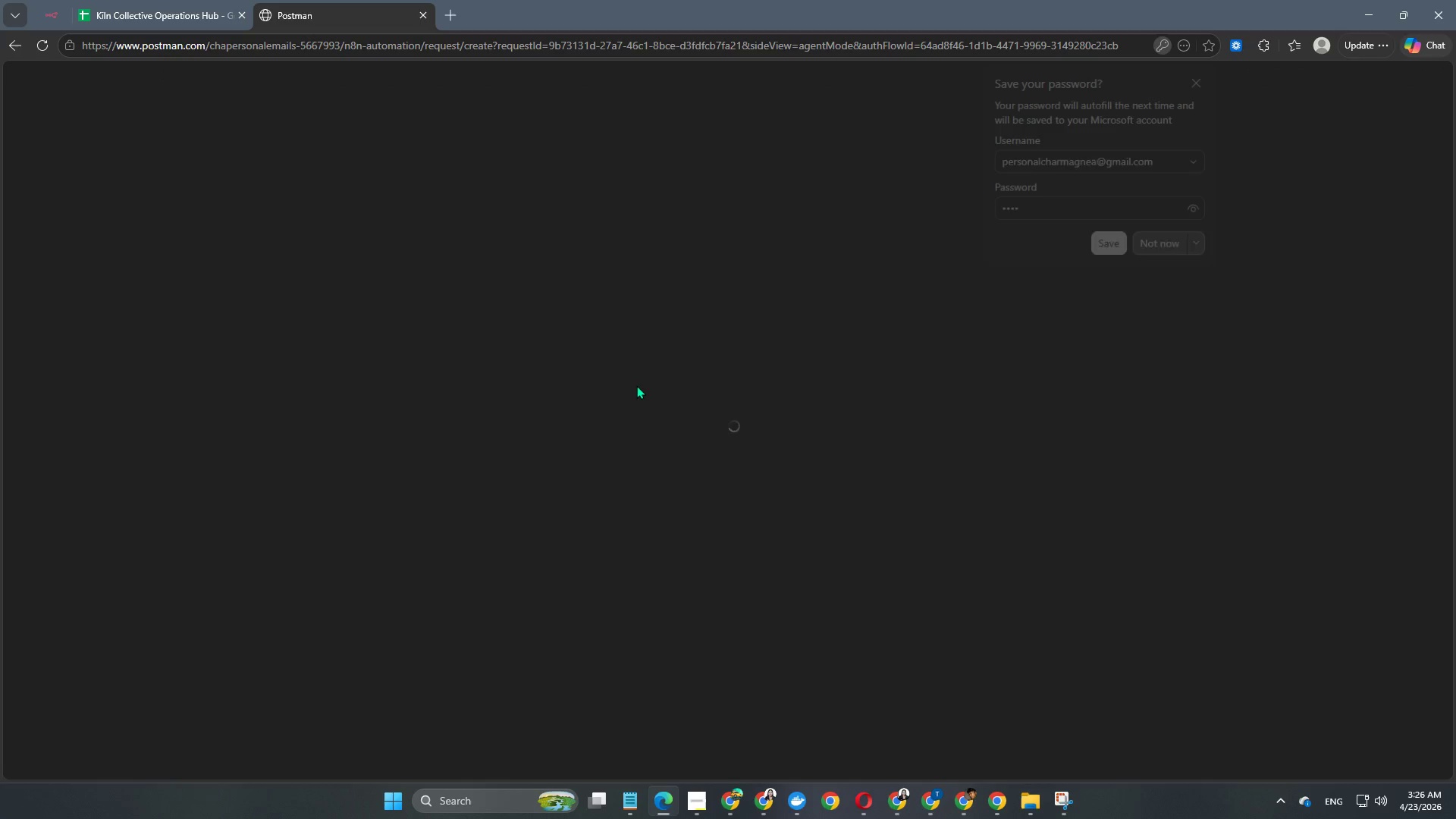 
left_click([1201, 74])
 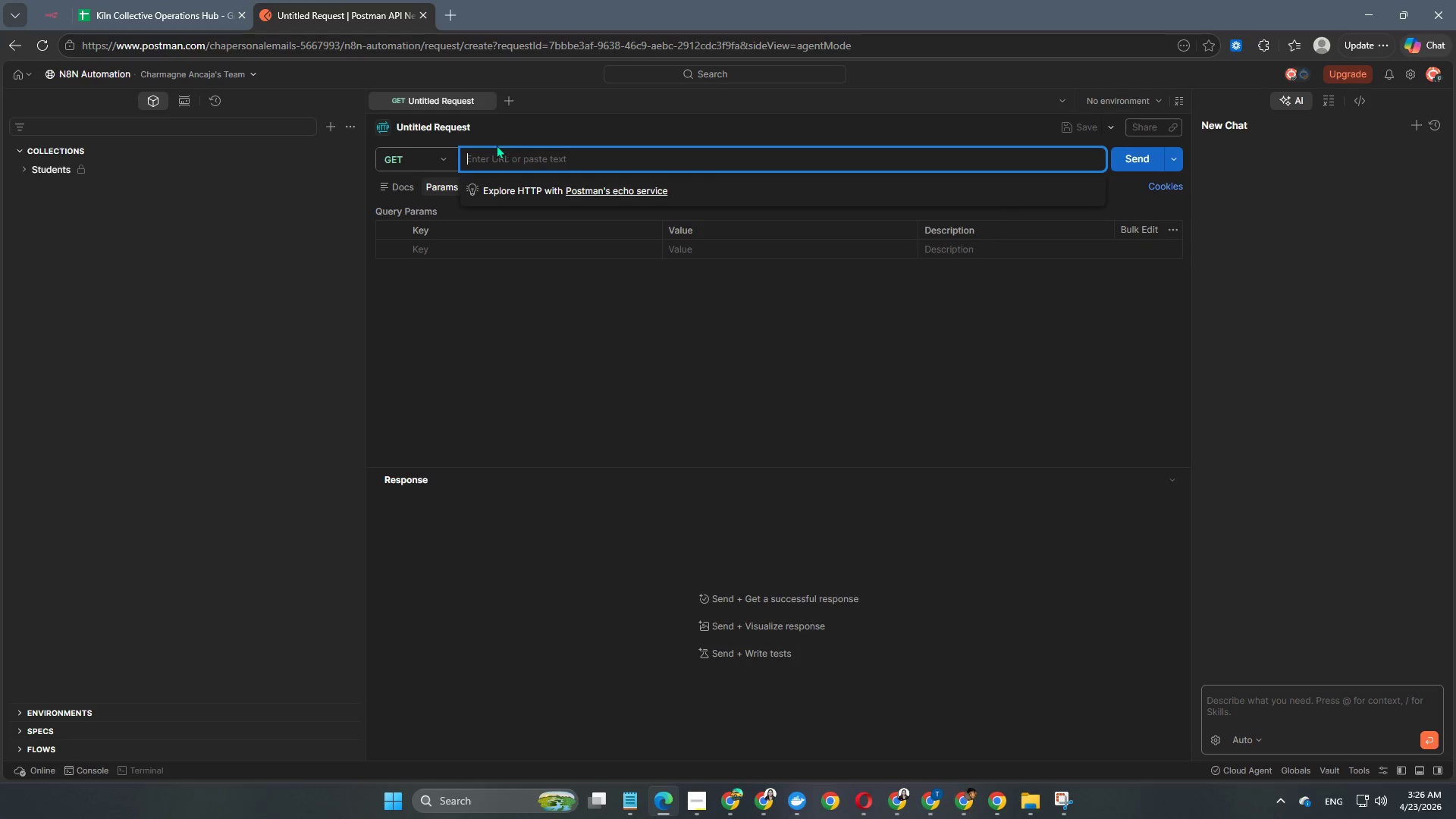 
left_click([415, 126])
 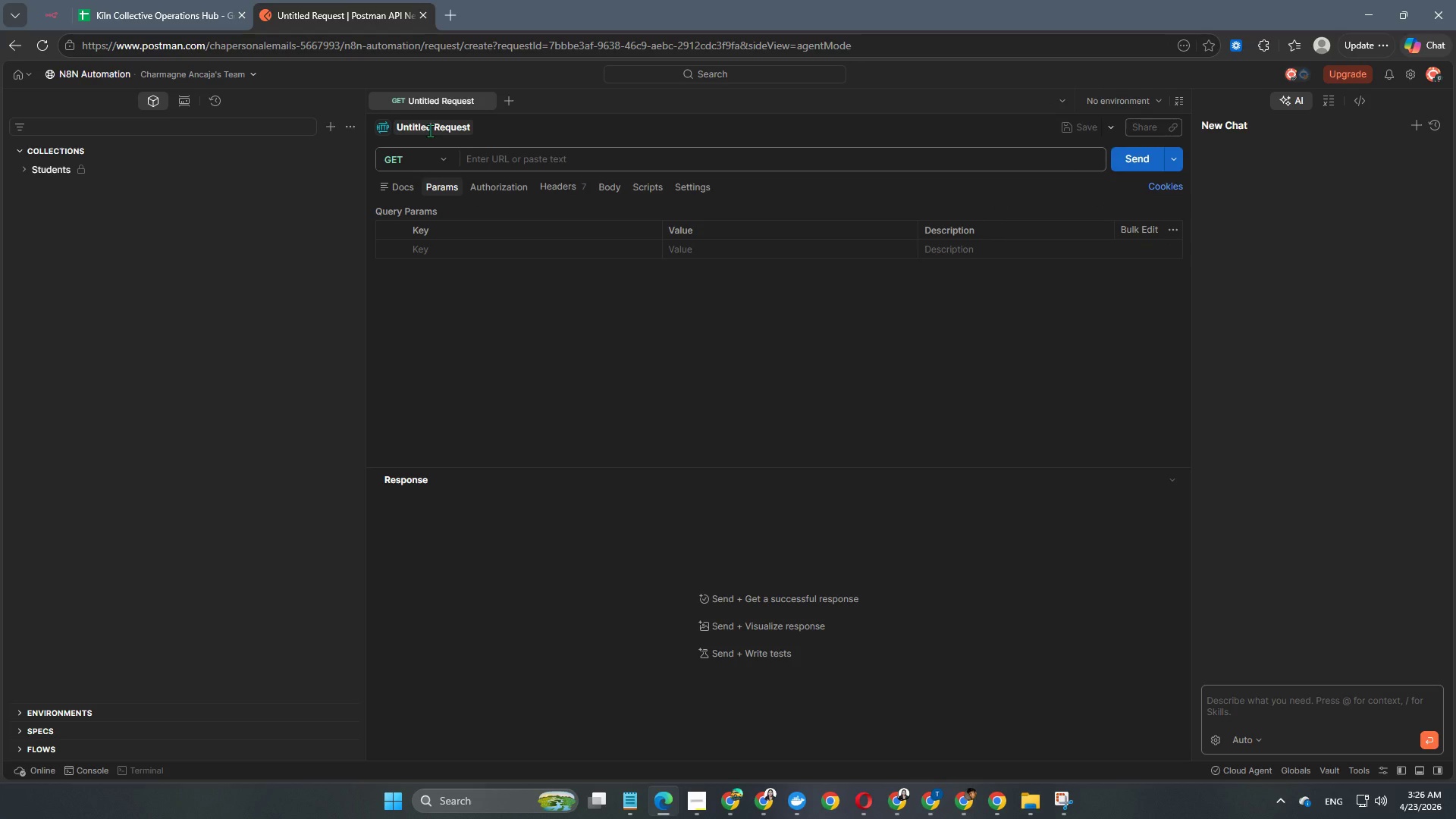 
left_click([430, 130])
 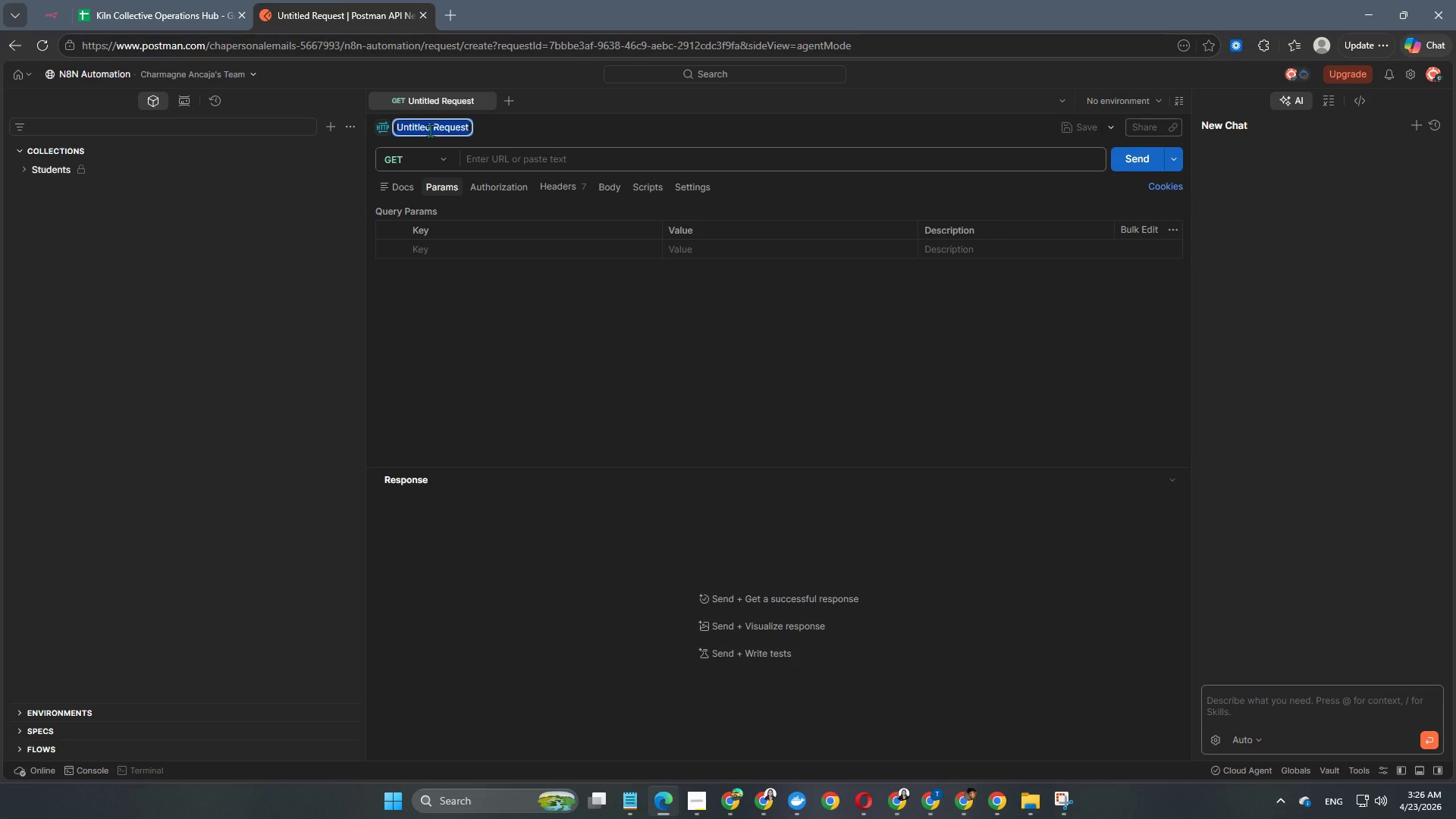 
type(Kiln Collective)
key(NumpadEnter)
 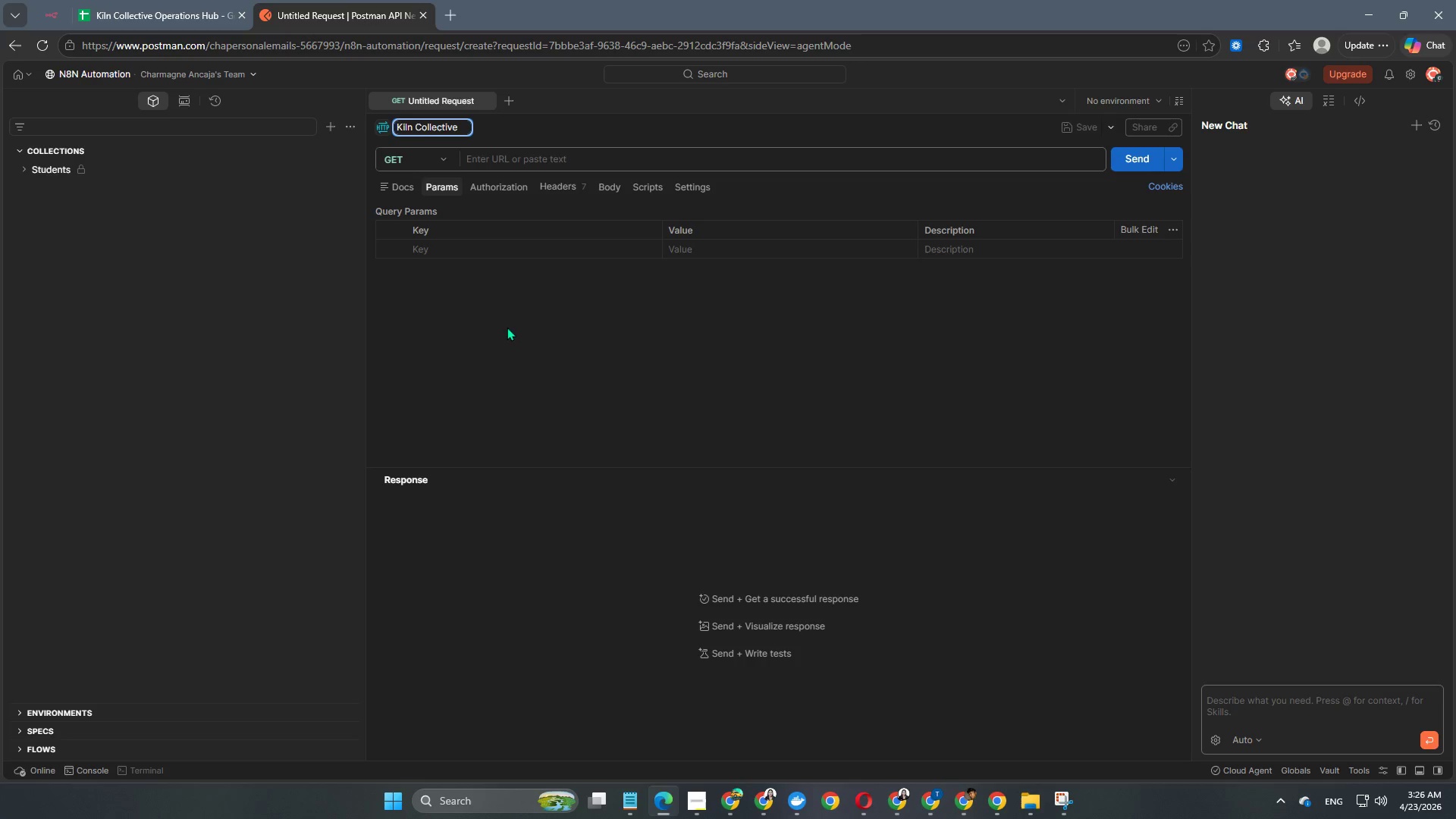 
left_click([522, 366])
 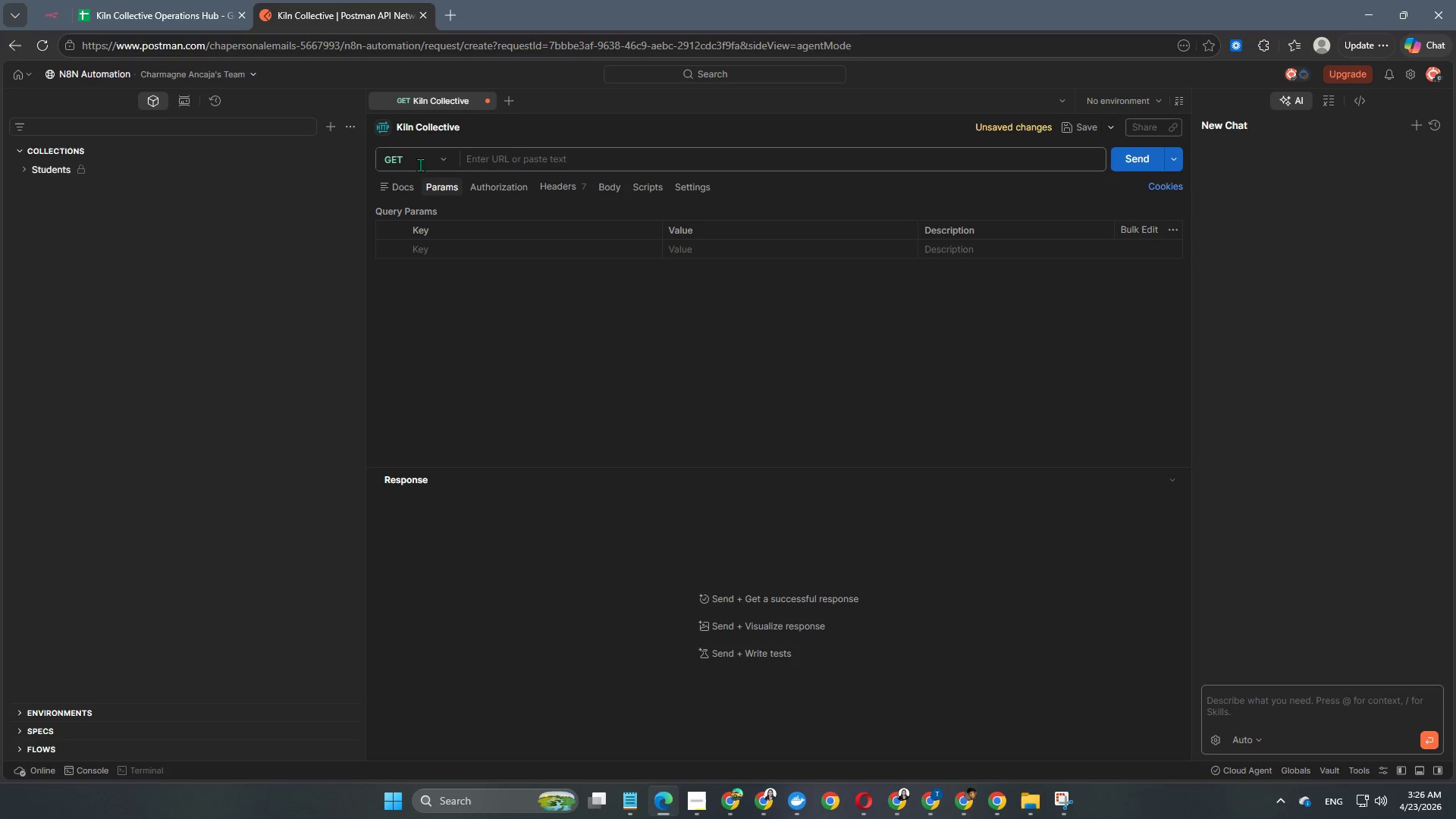 
left_click([424, 156])
 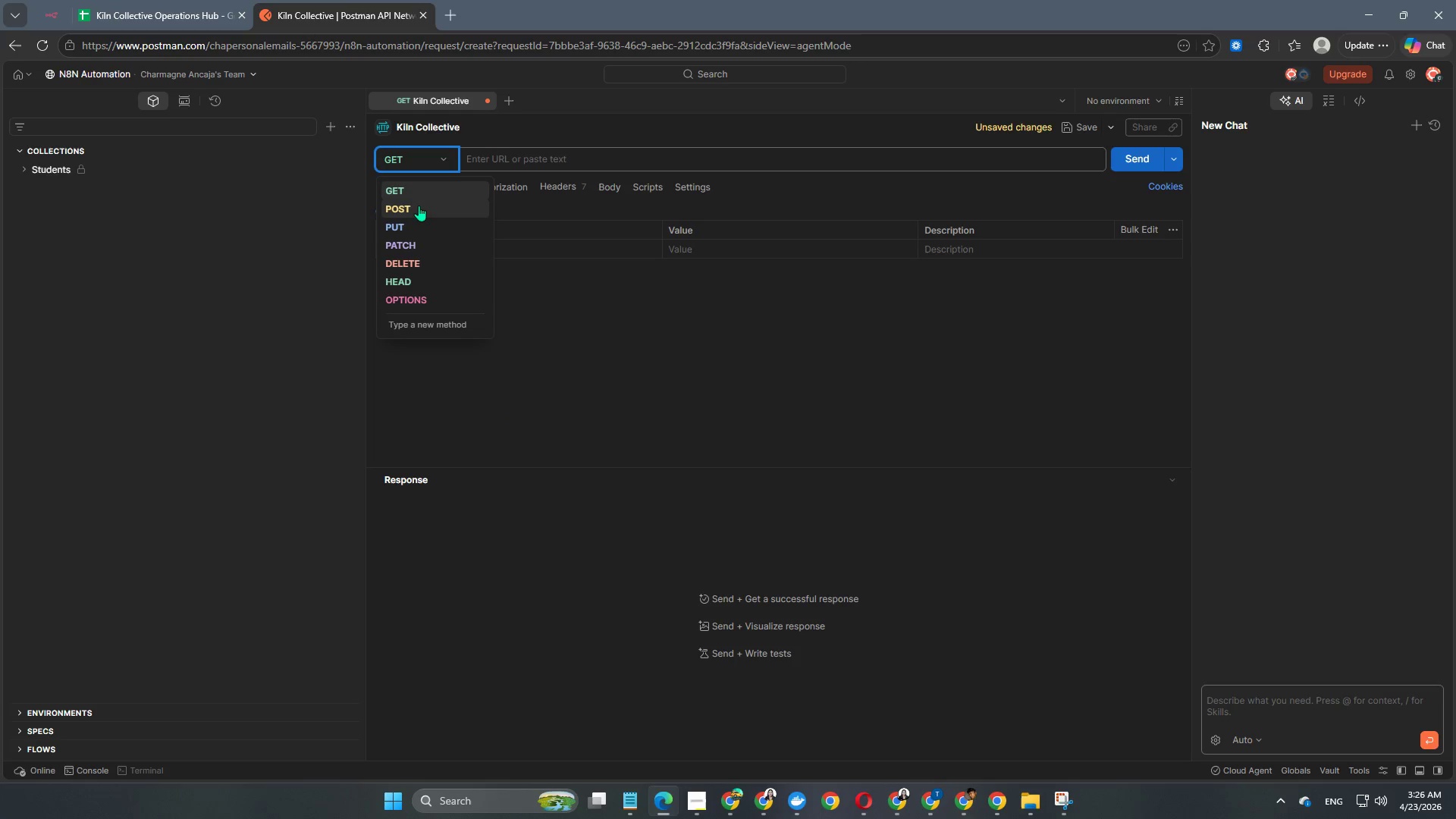 
left_click([419, 206])
 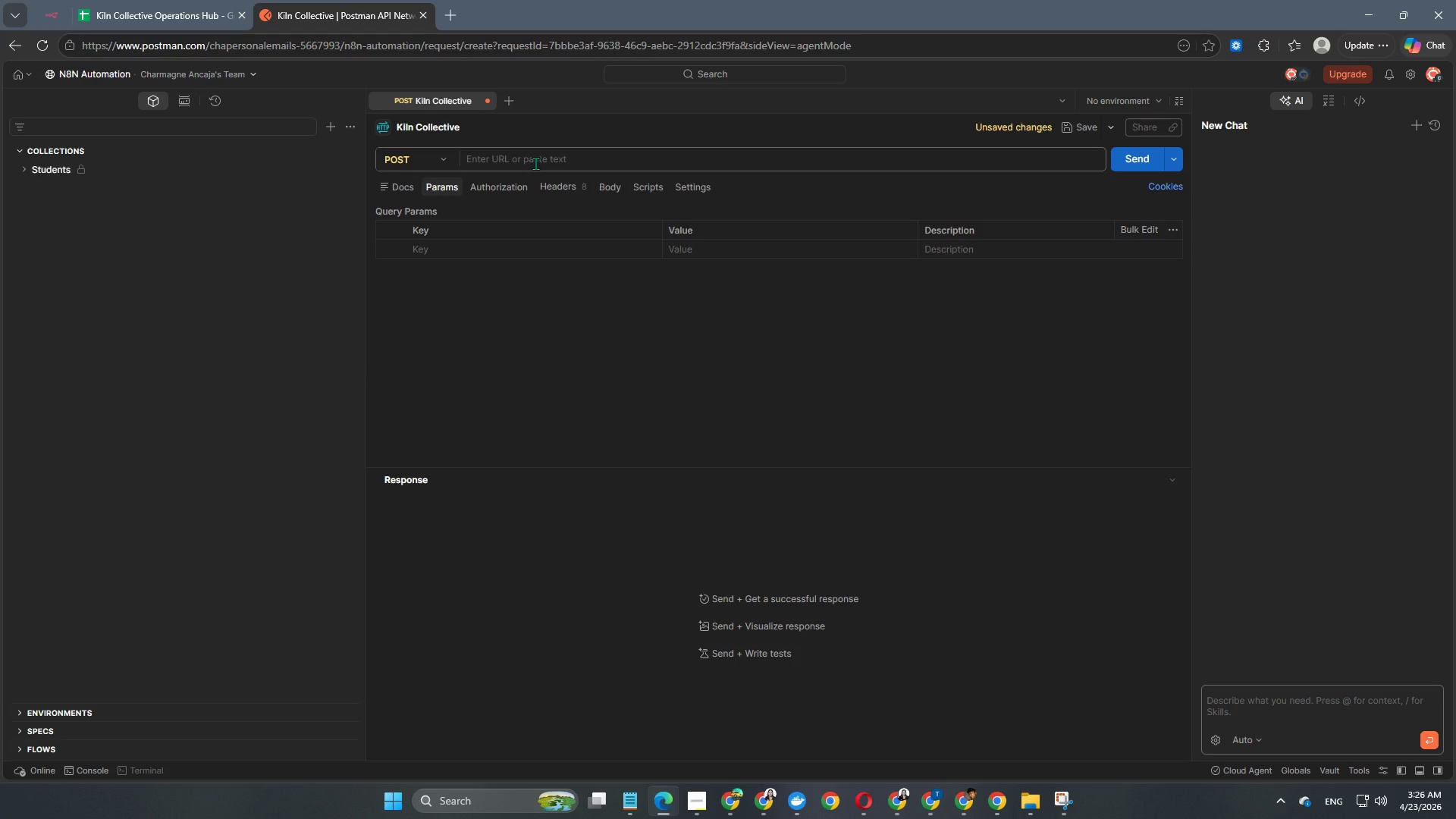 
left_click([535, 163])
 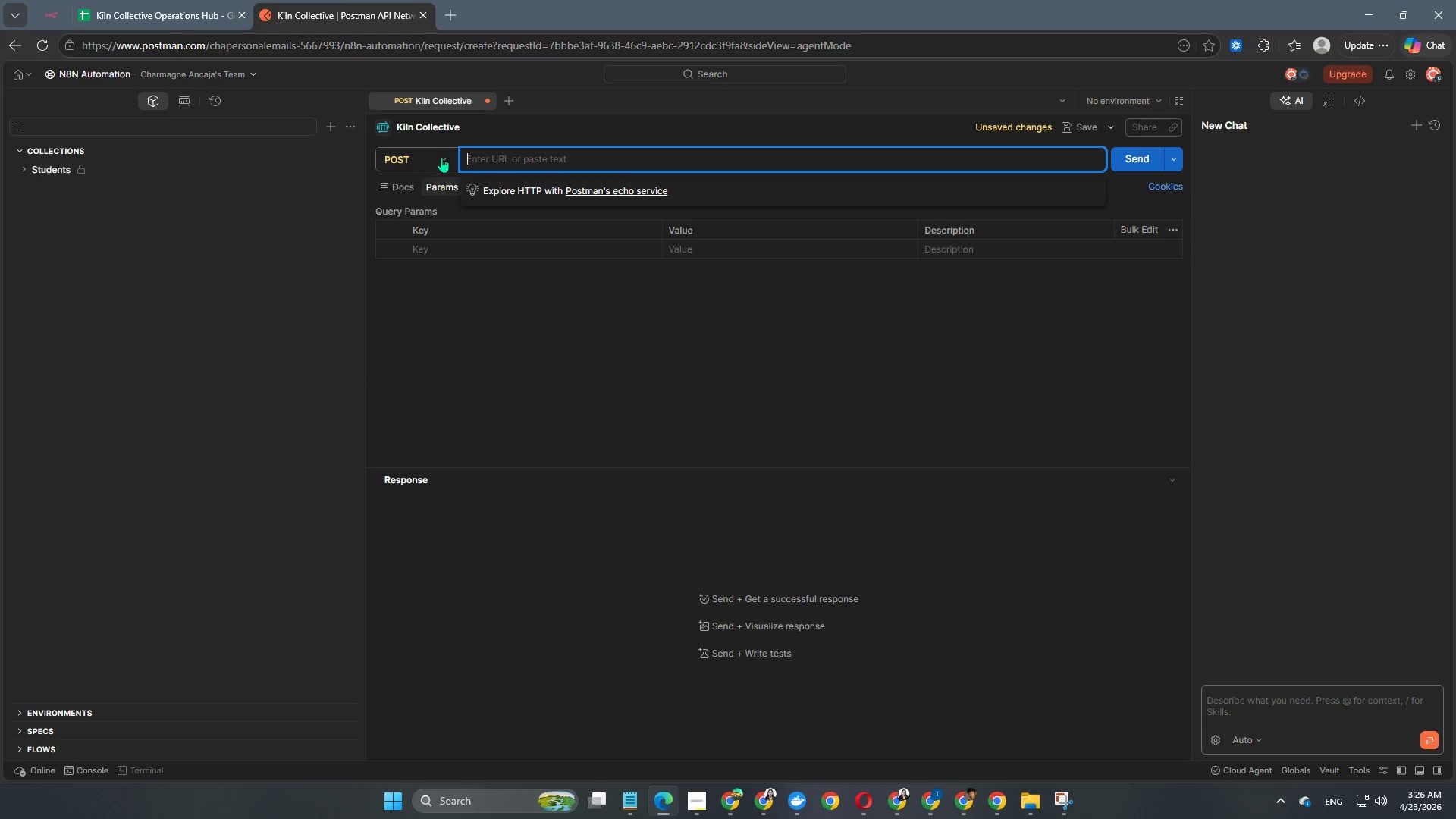 
left_click([153, 2])
 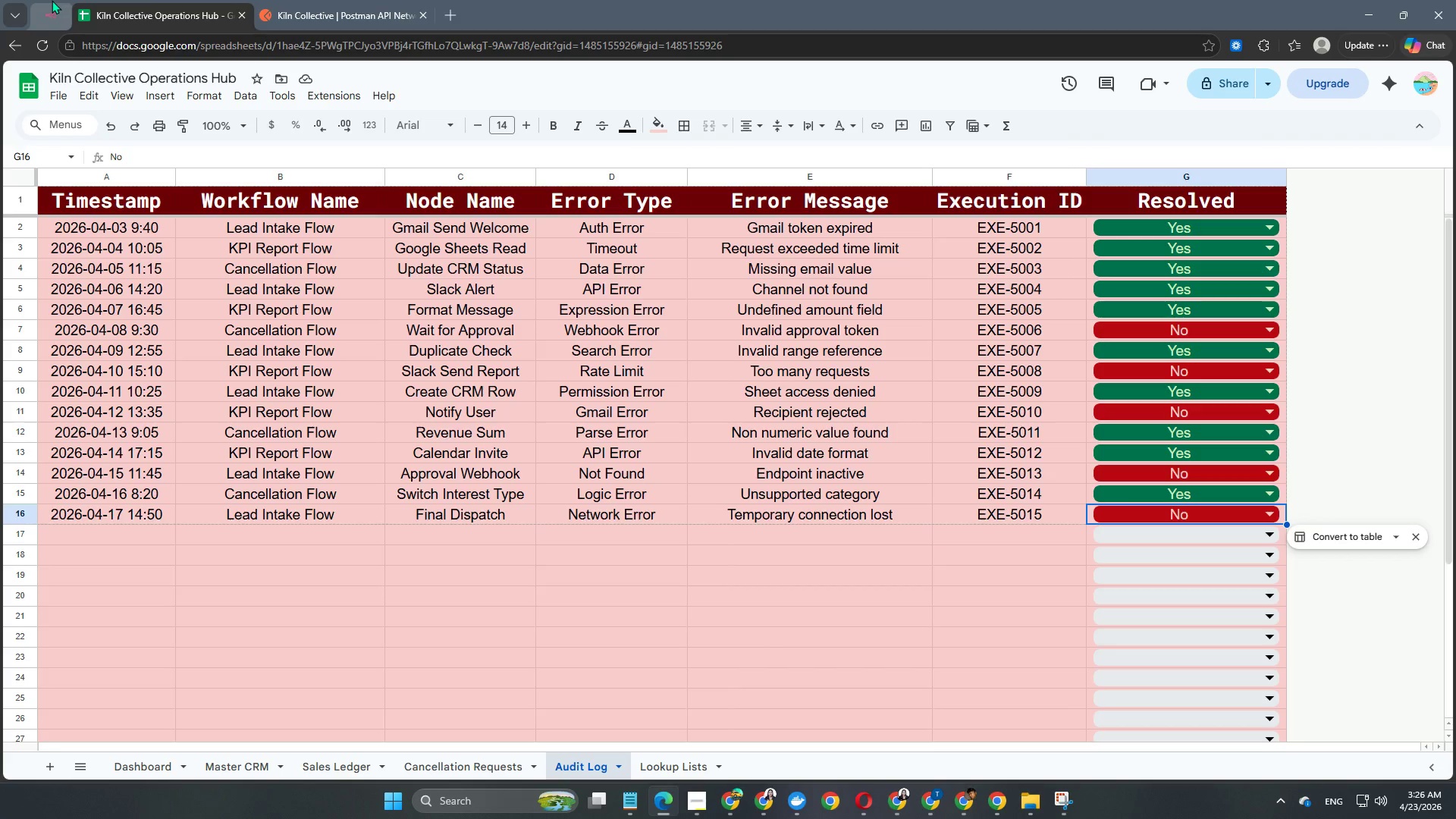 
left_click([47, 3])
 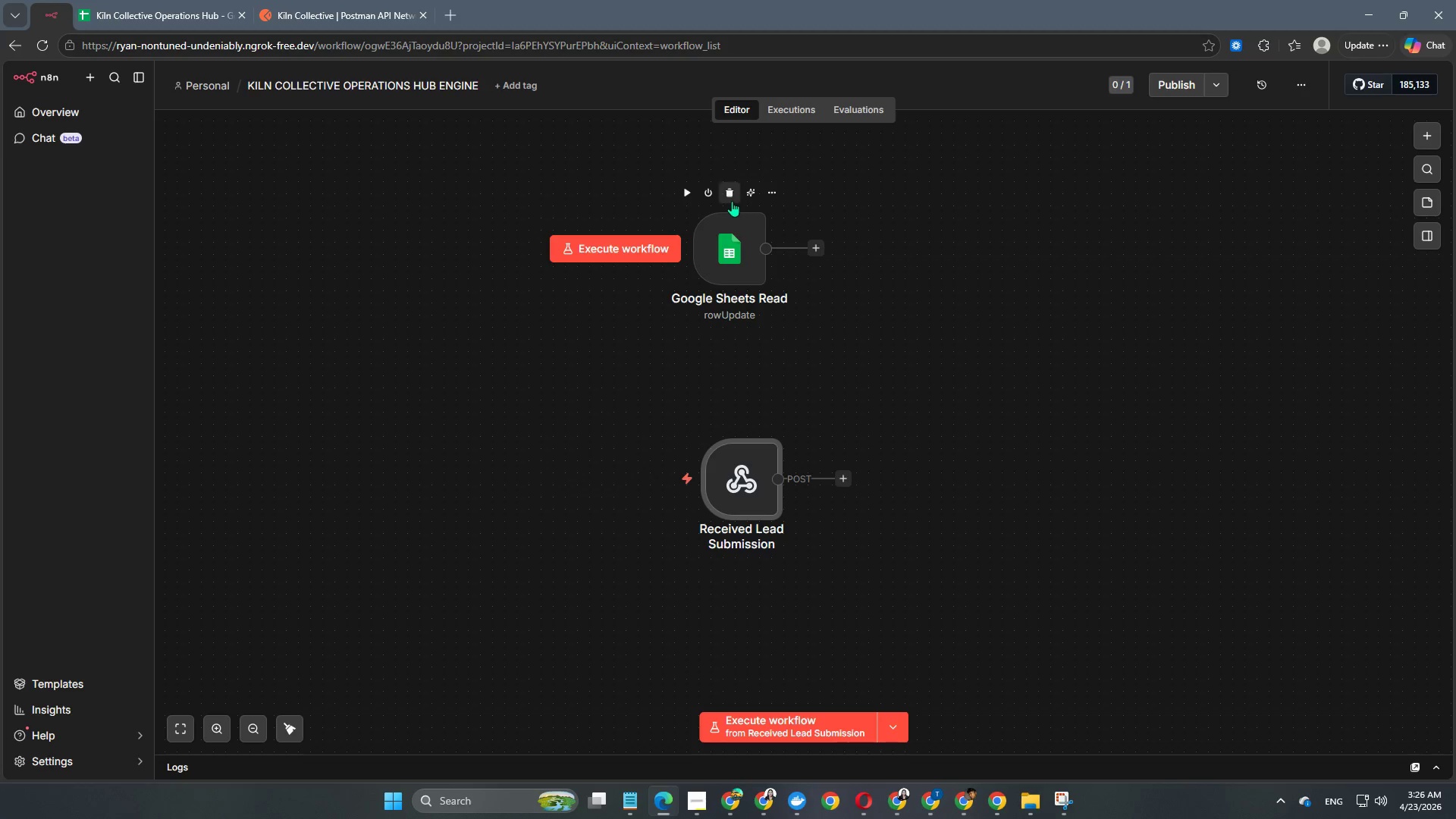 
left_click([730, 196])
 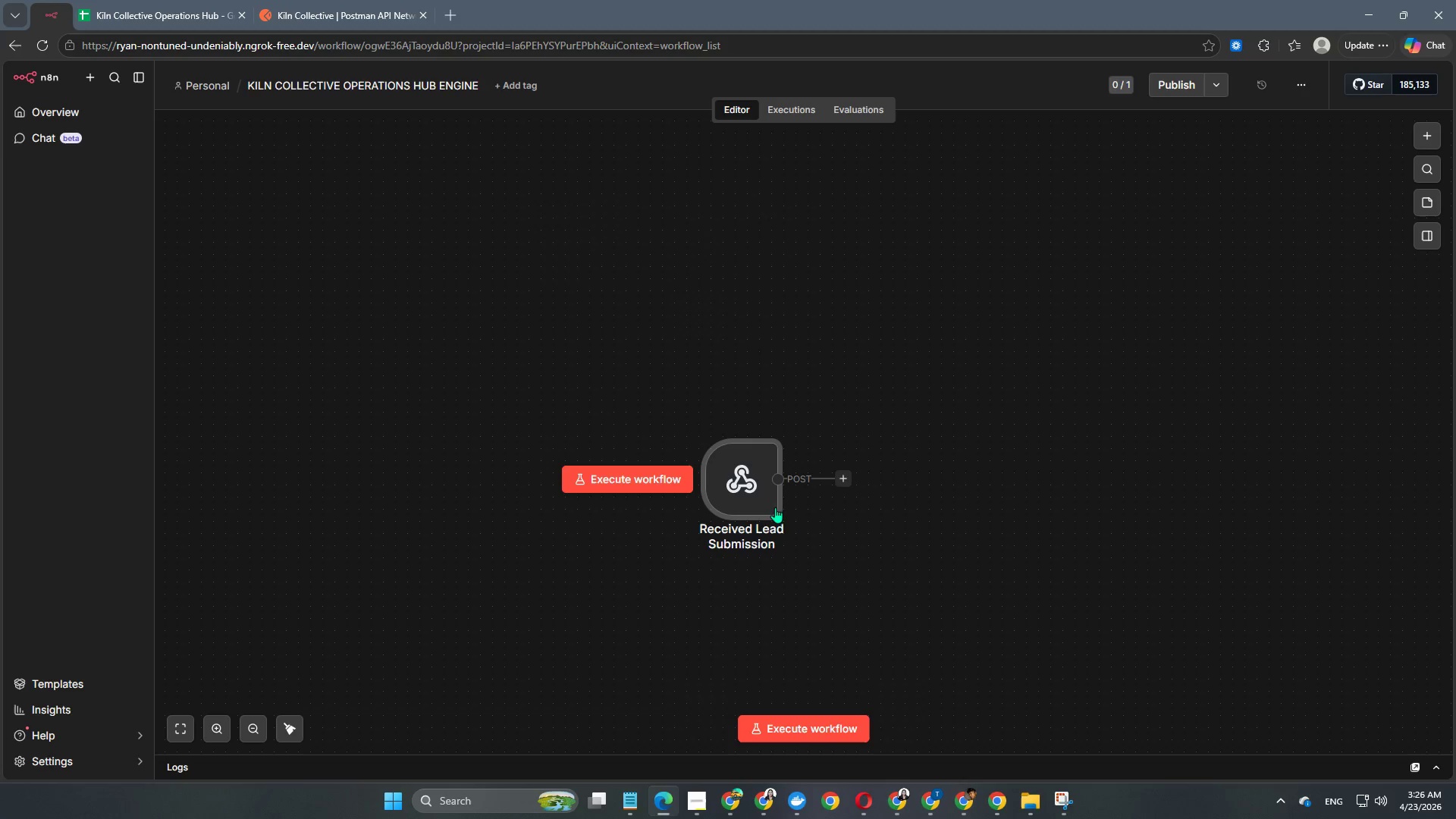 
left_click_drag(start_coordinate=[758, 507], to_coordinate=[544, 443])
 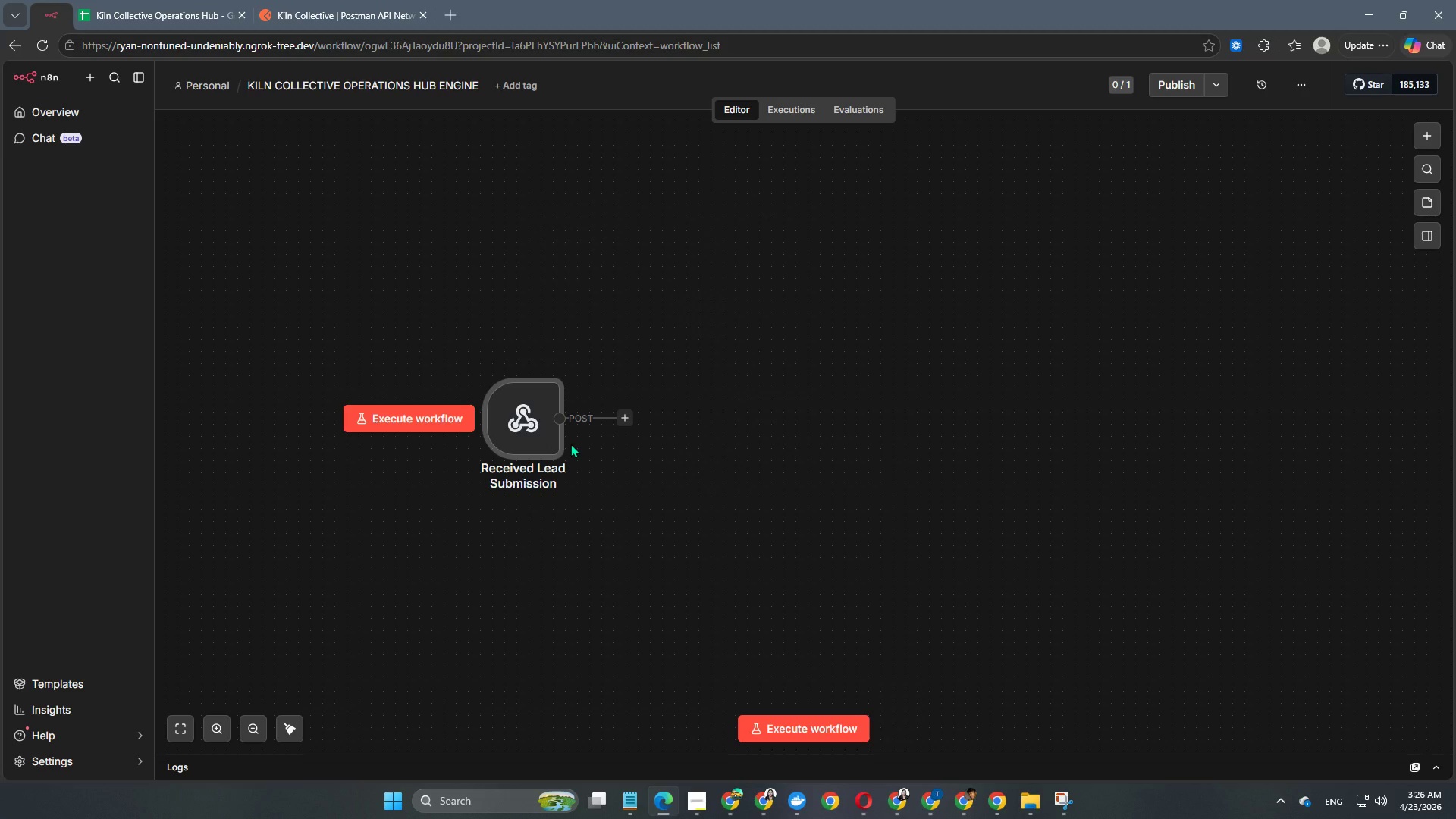 
wait(5.27)
 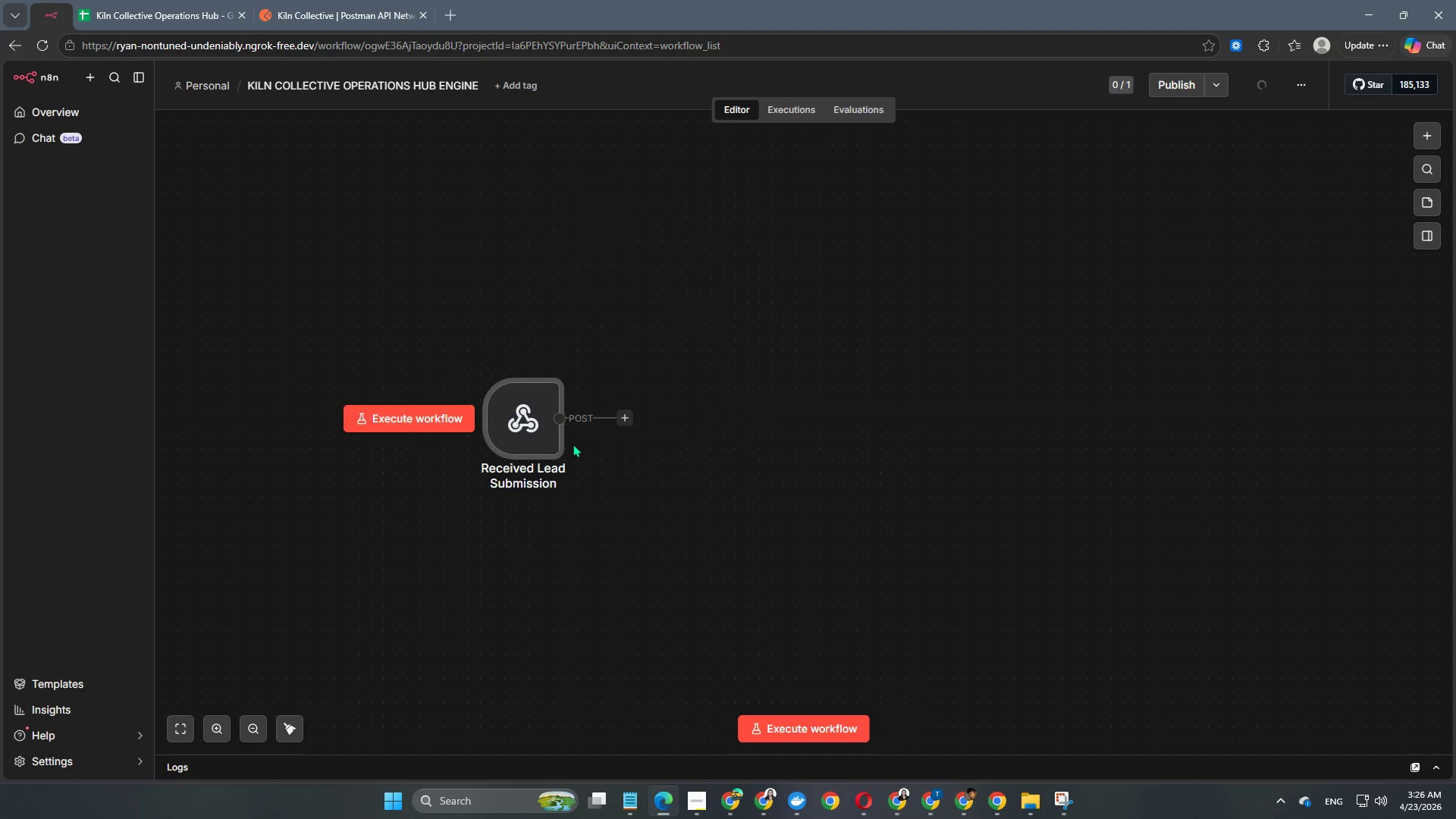 
double_click([525, 434])
 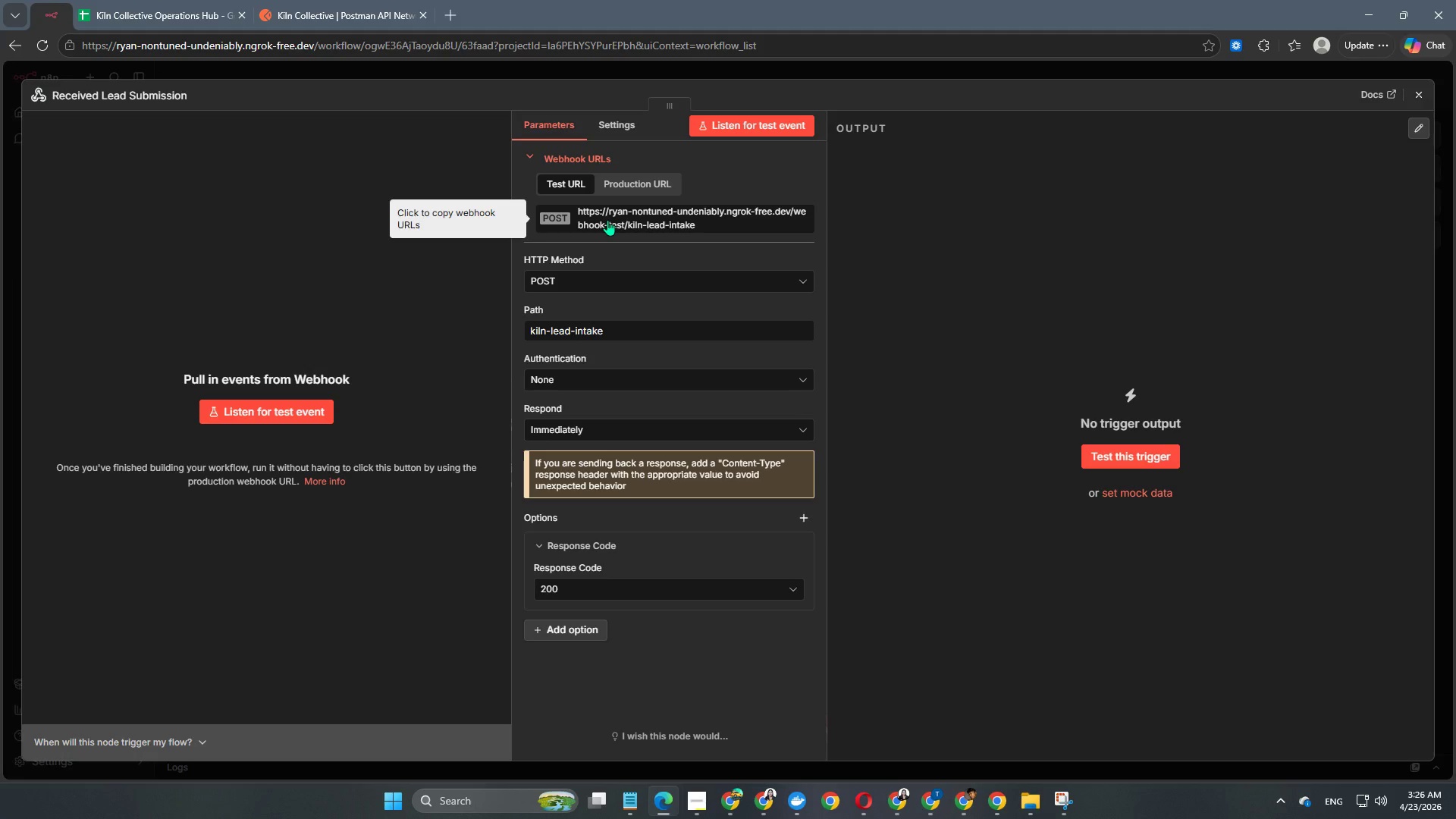 
wait(5.91)
 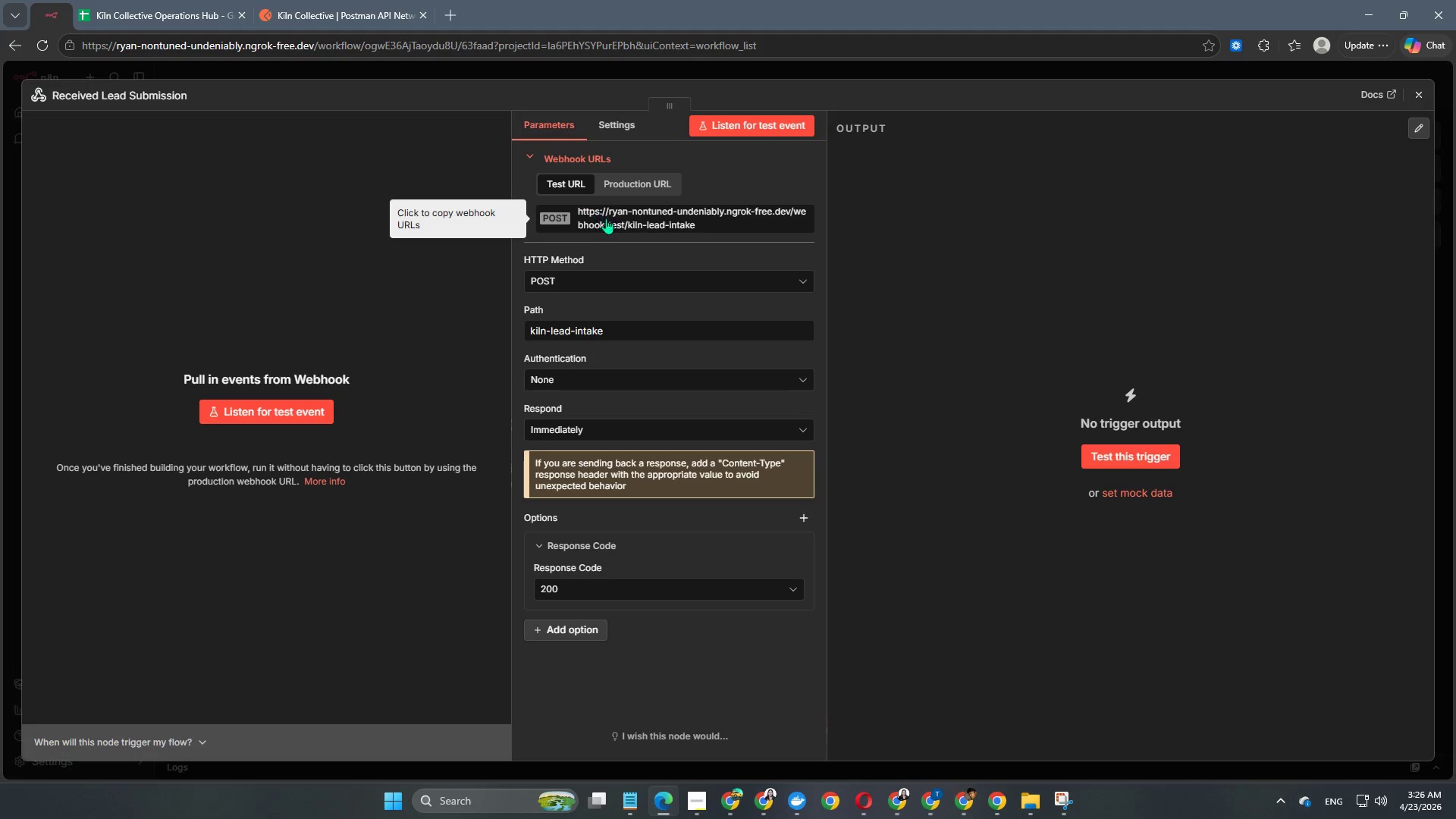 
left_click([607, 220])
 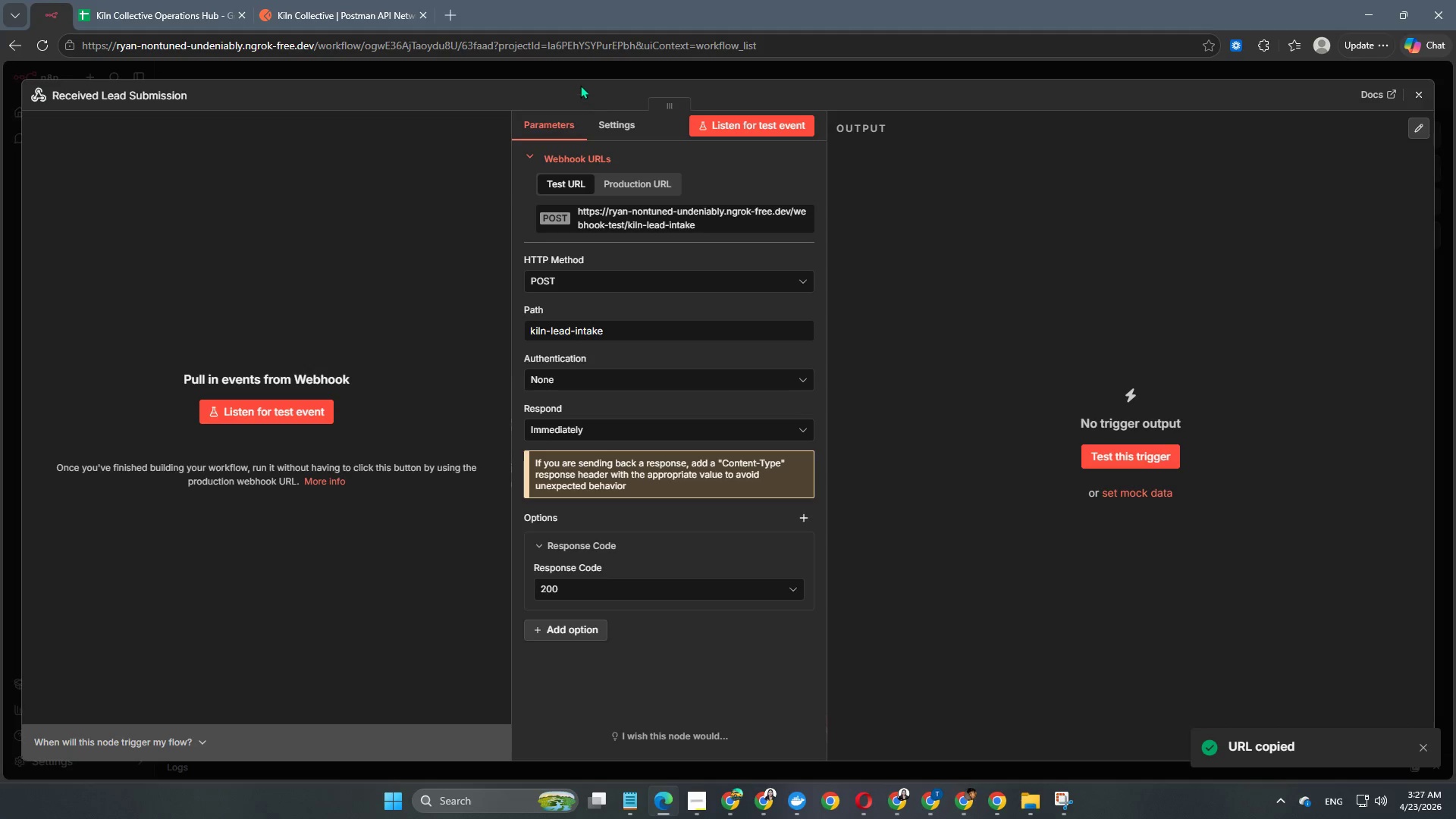 
left_click([580, 74])
 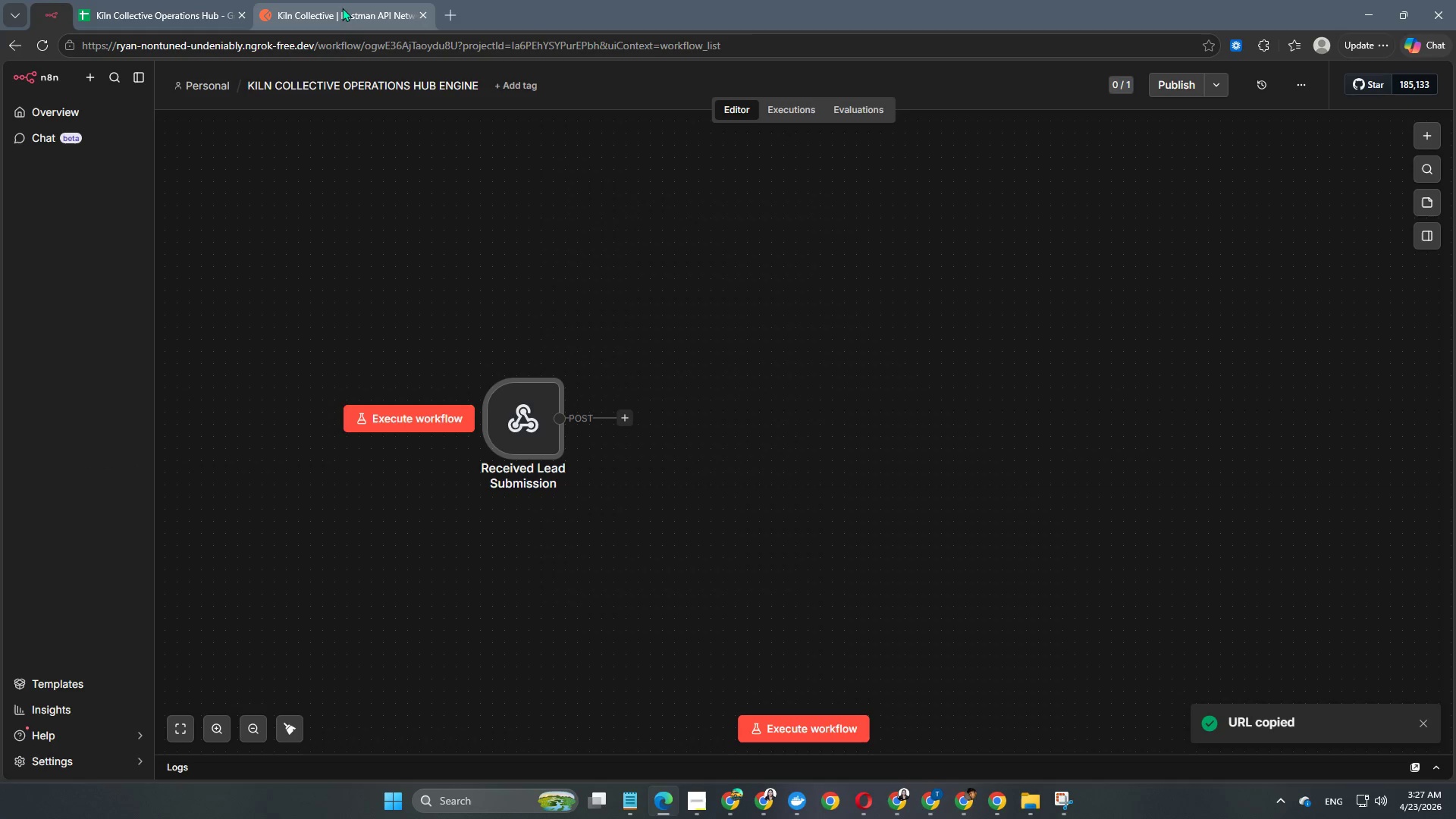 
left_click([342, 8])
 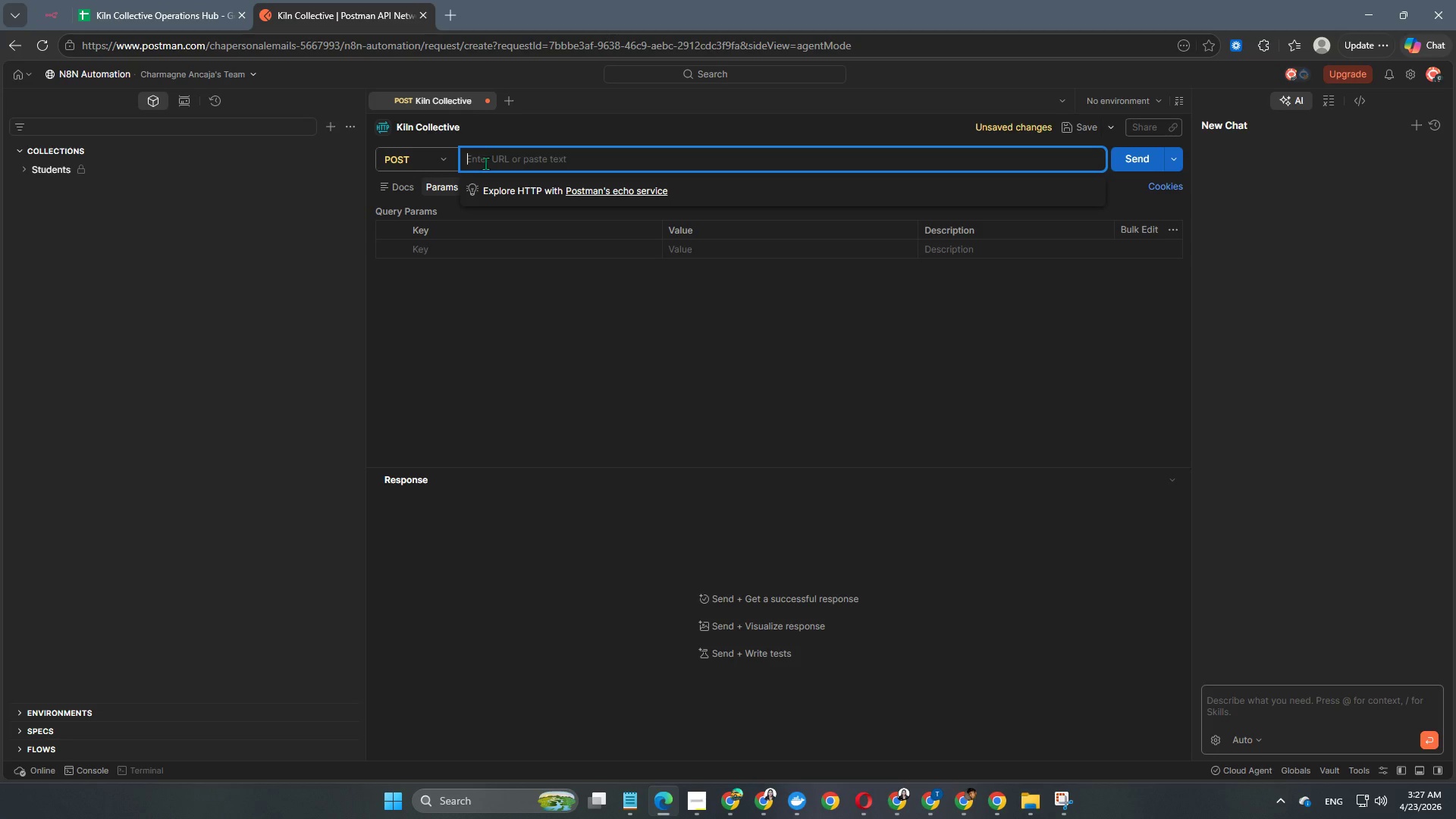 
key(Control+V)
 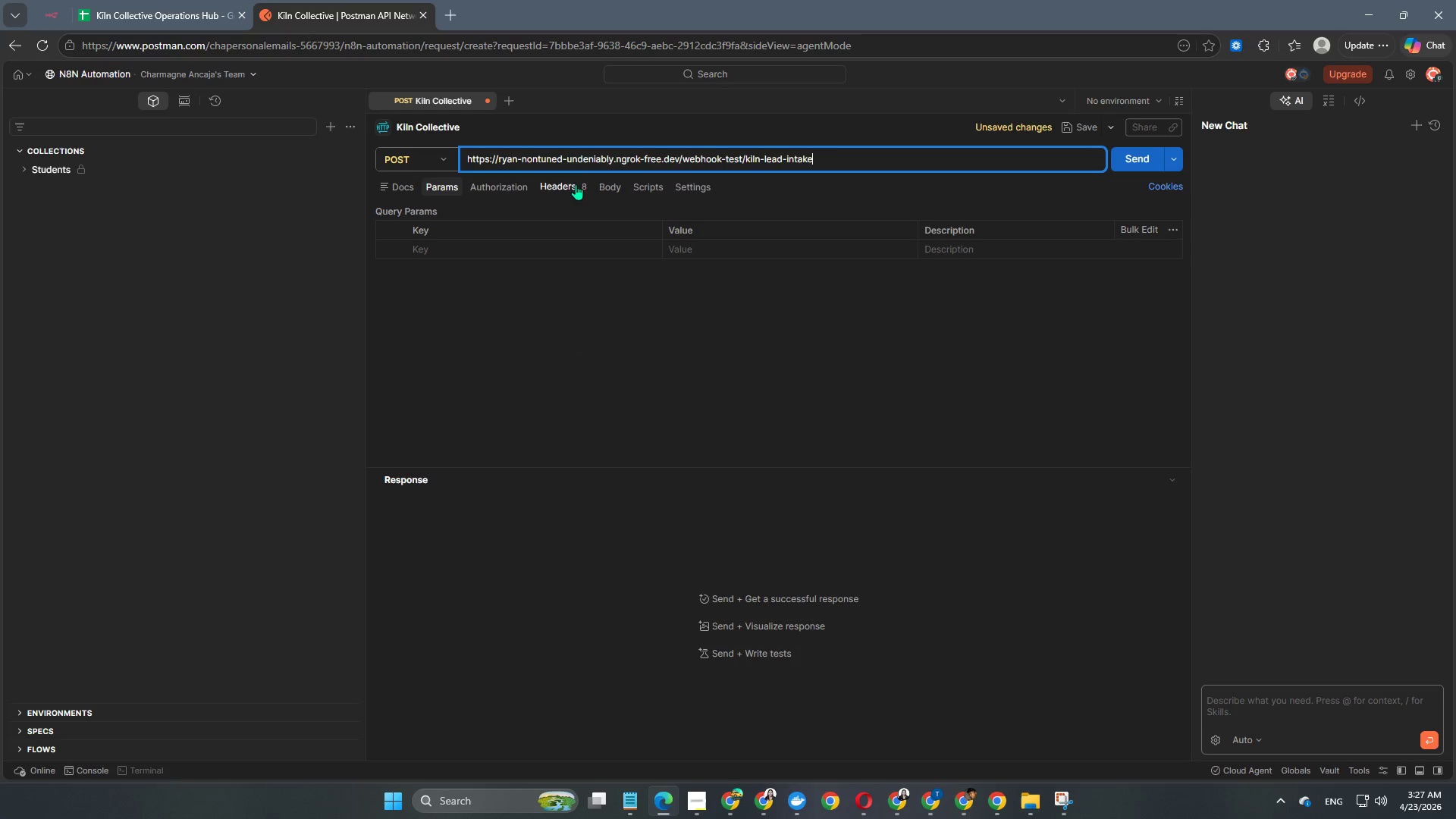 
left_click([614, 184])
 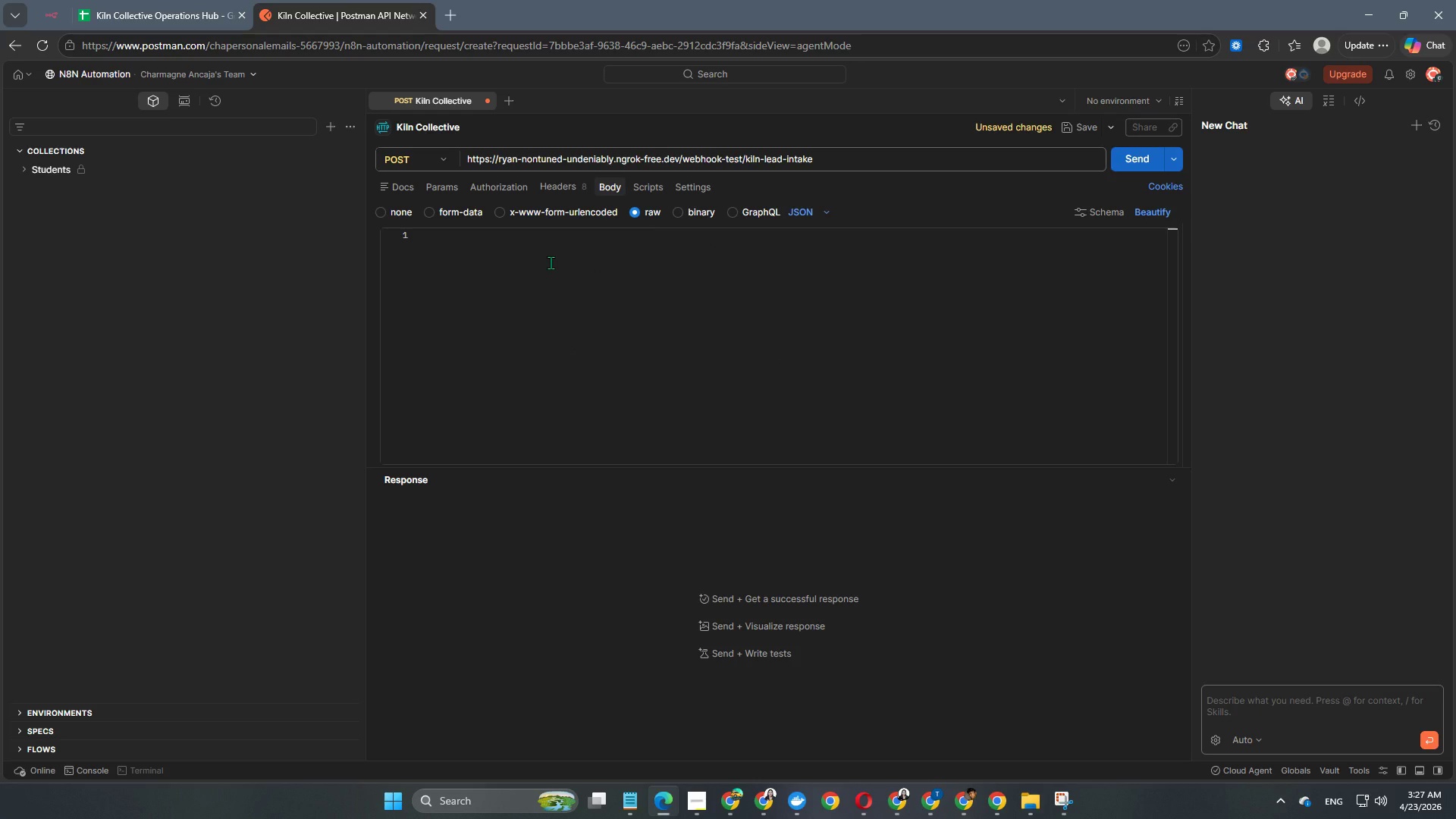 
wait(5.02)
 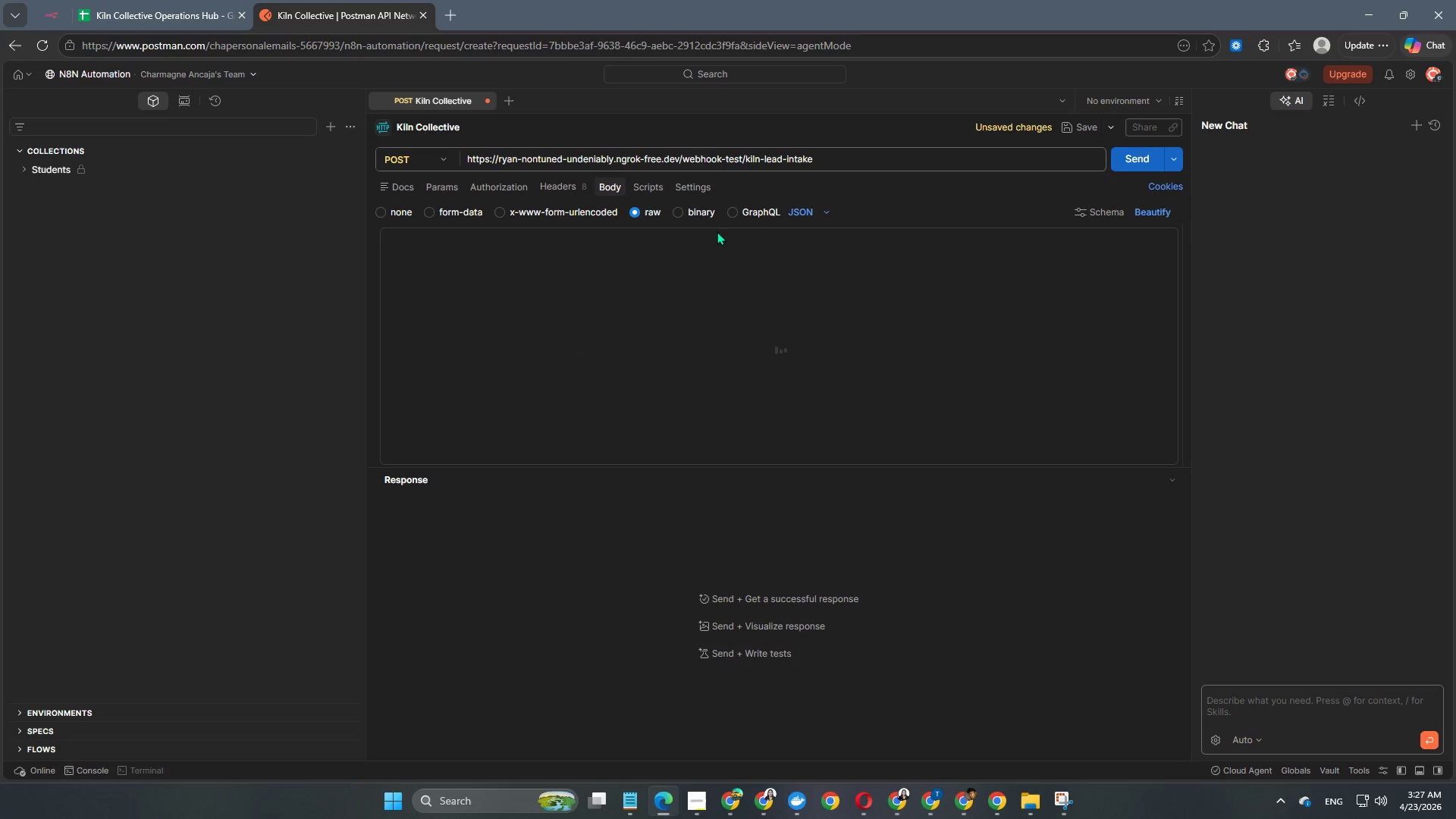 
left_click([551, 258])
 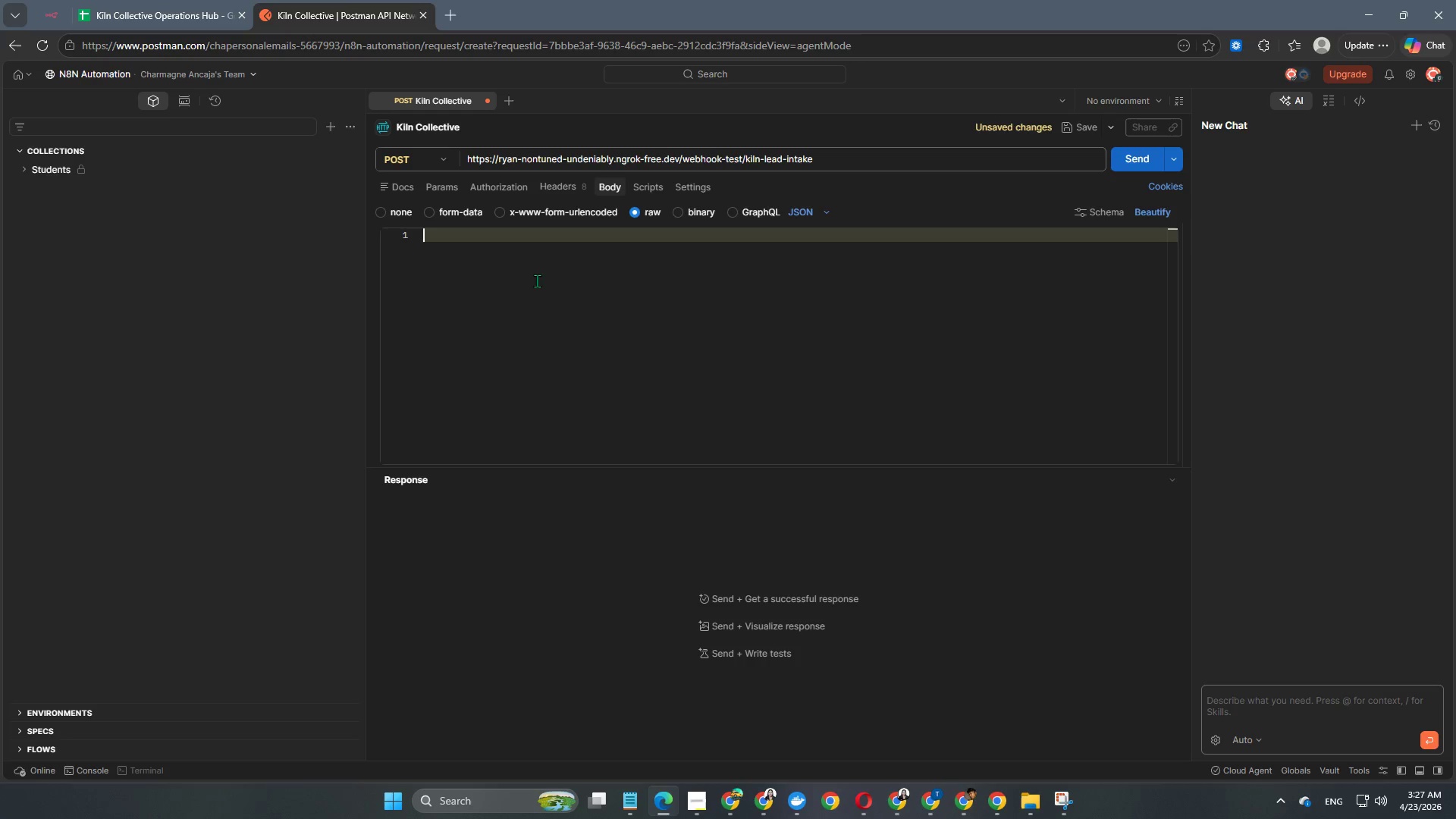 
wait(21.62)
 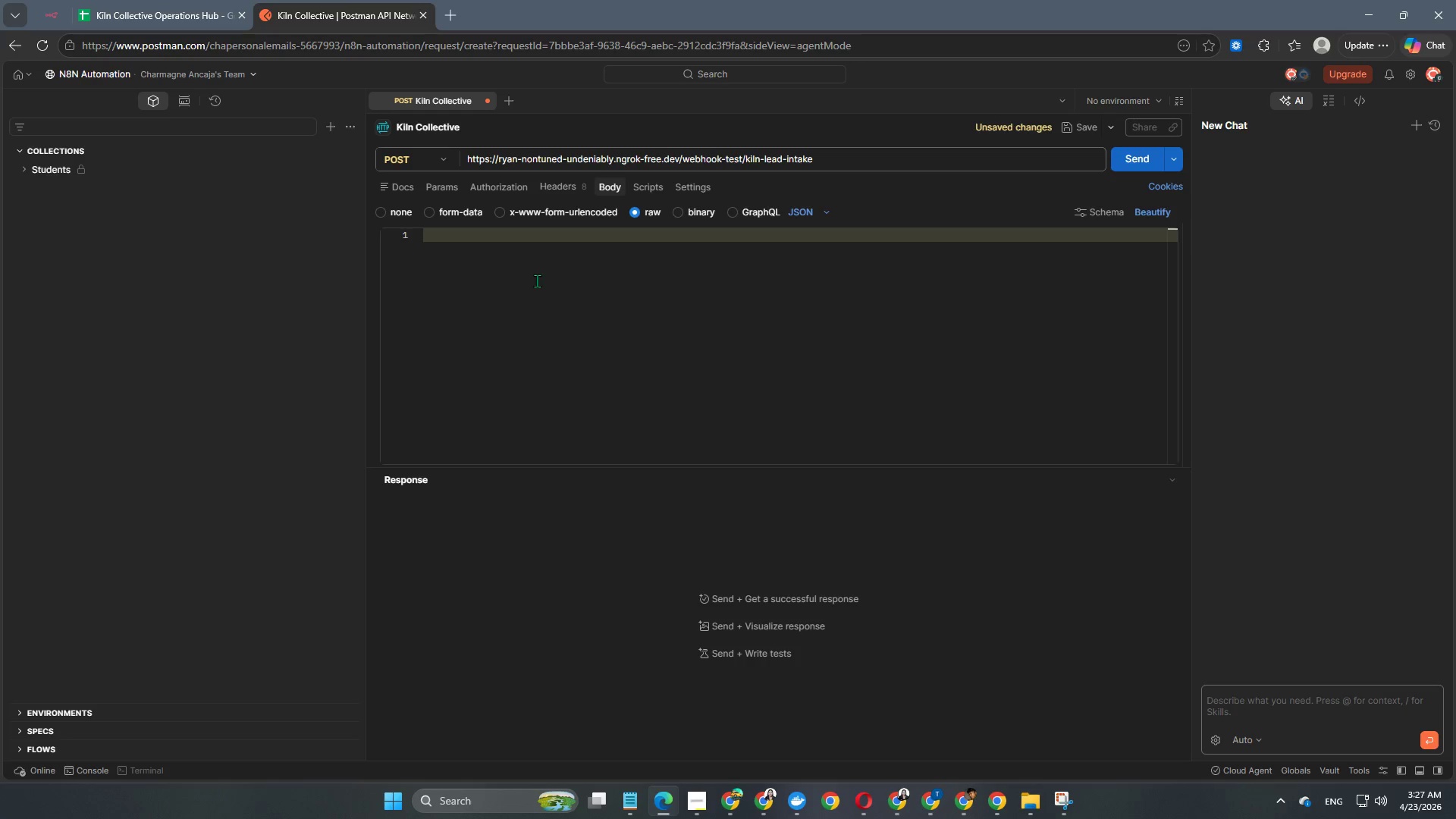 
key(Shift+BracketLeft)
 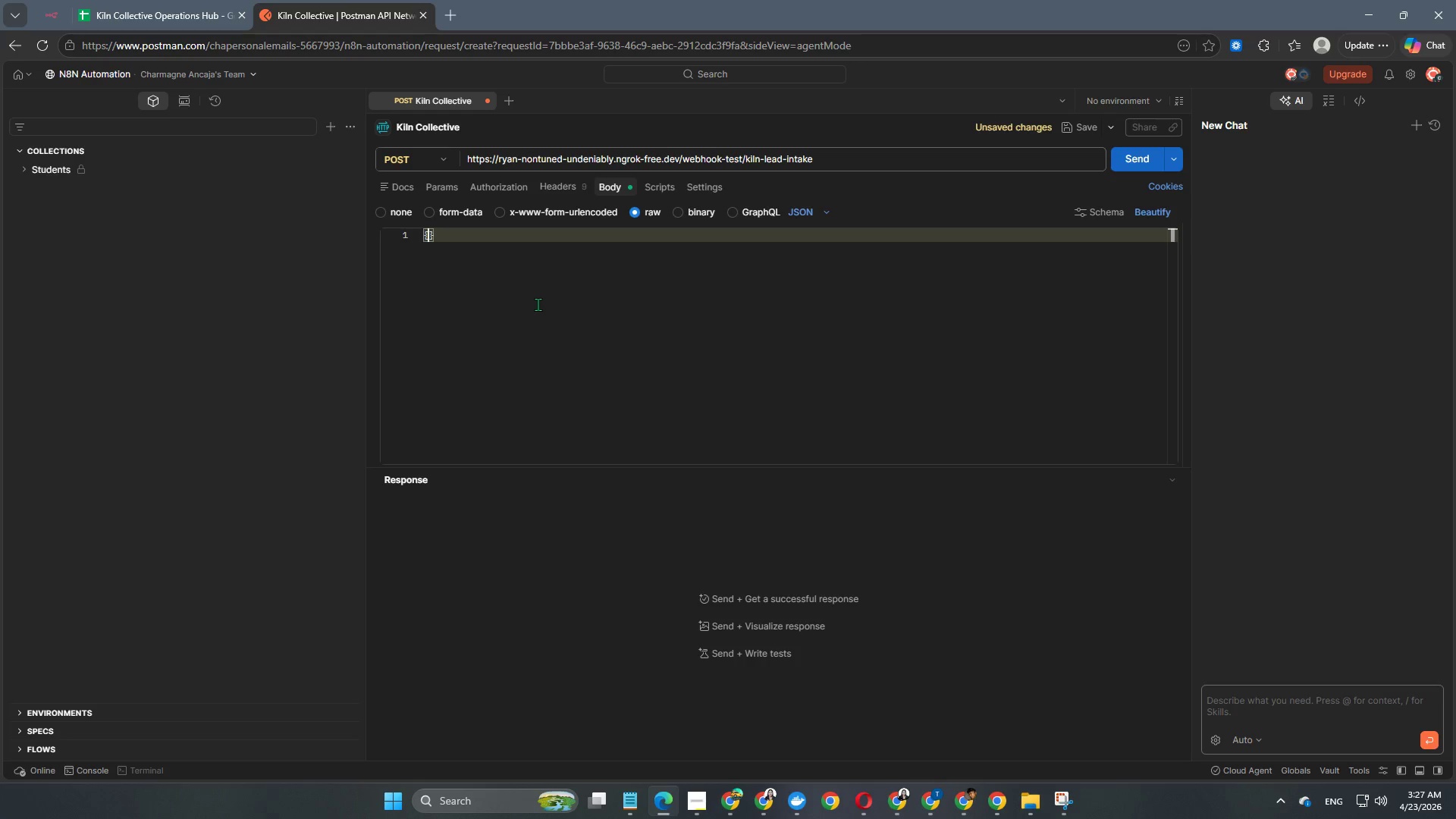 
key(Enter)
 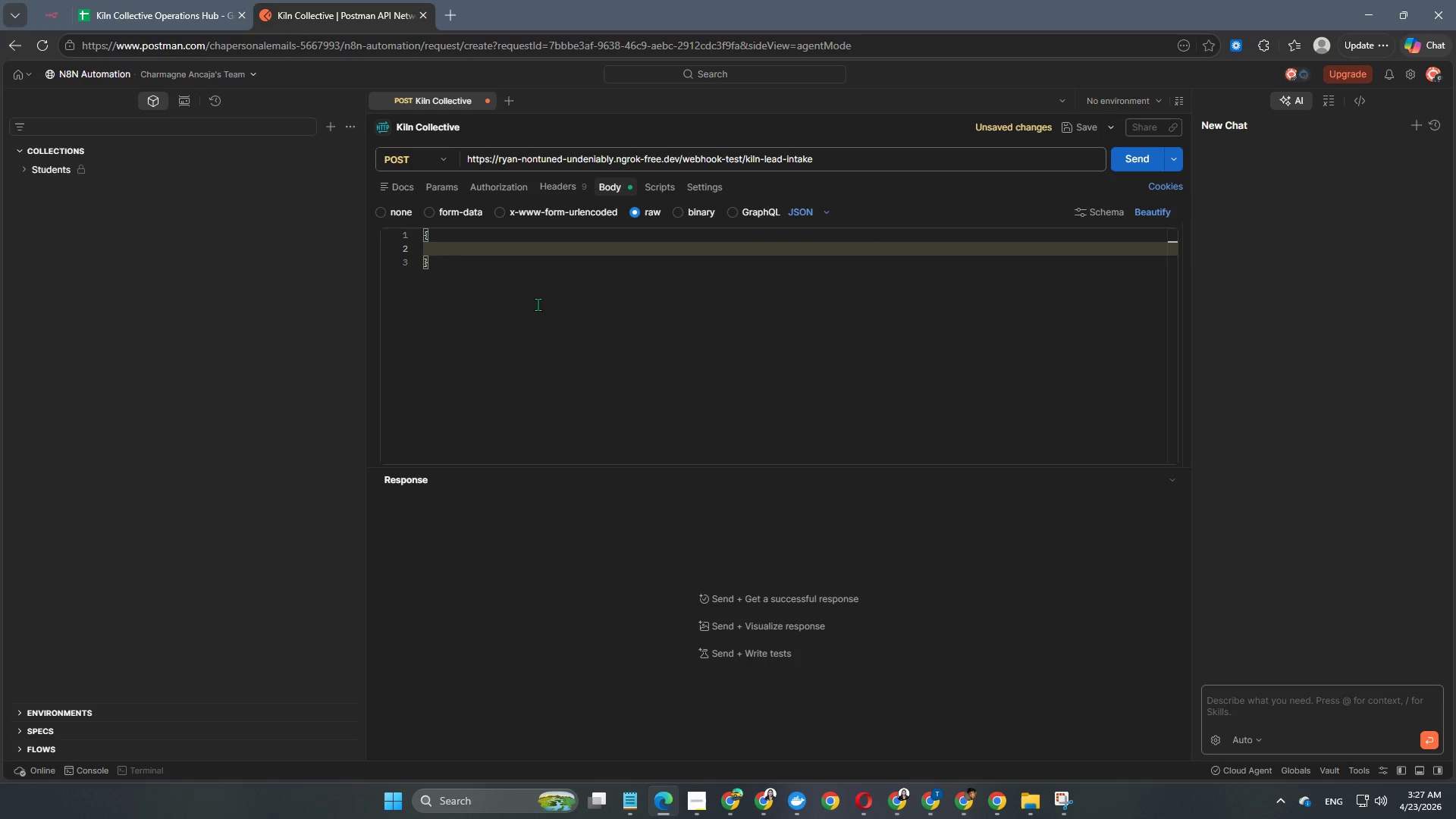 
type("fullname)
 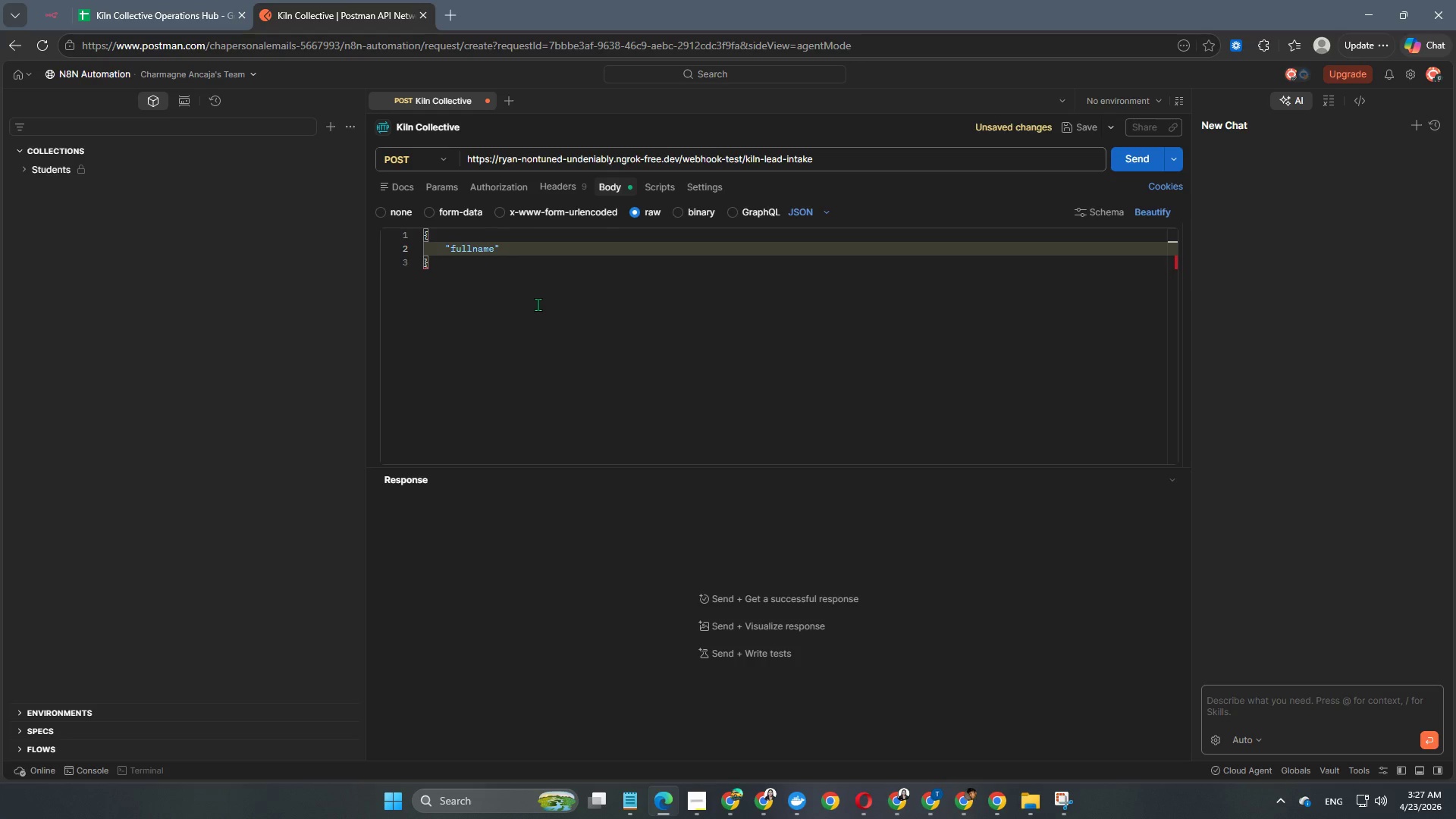 
key(ArrowDown)
 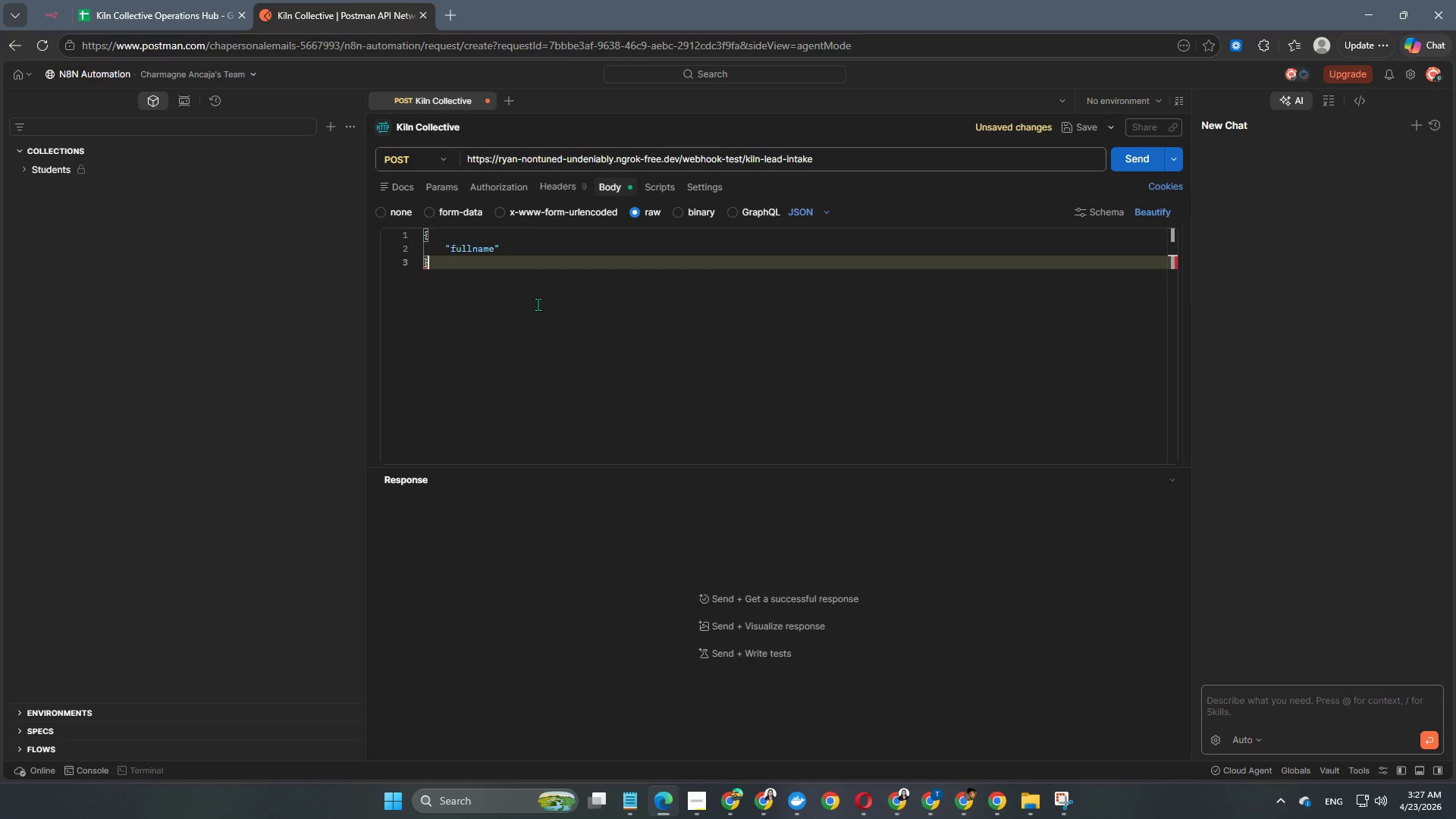 
key(ArrowUp)
 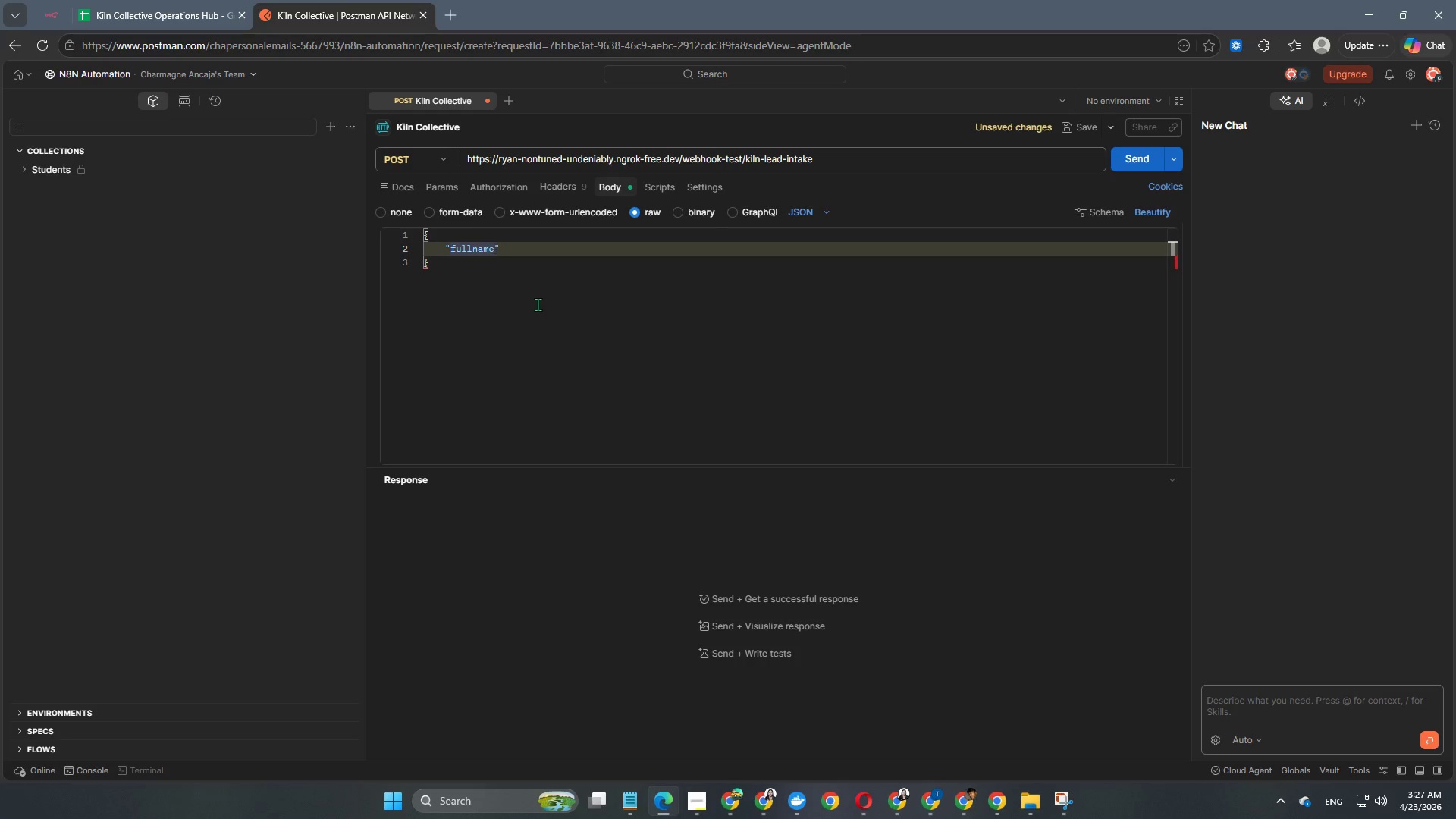 
key(ArrowRight)
 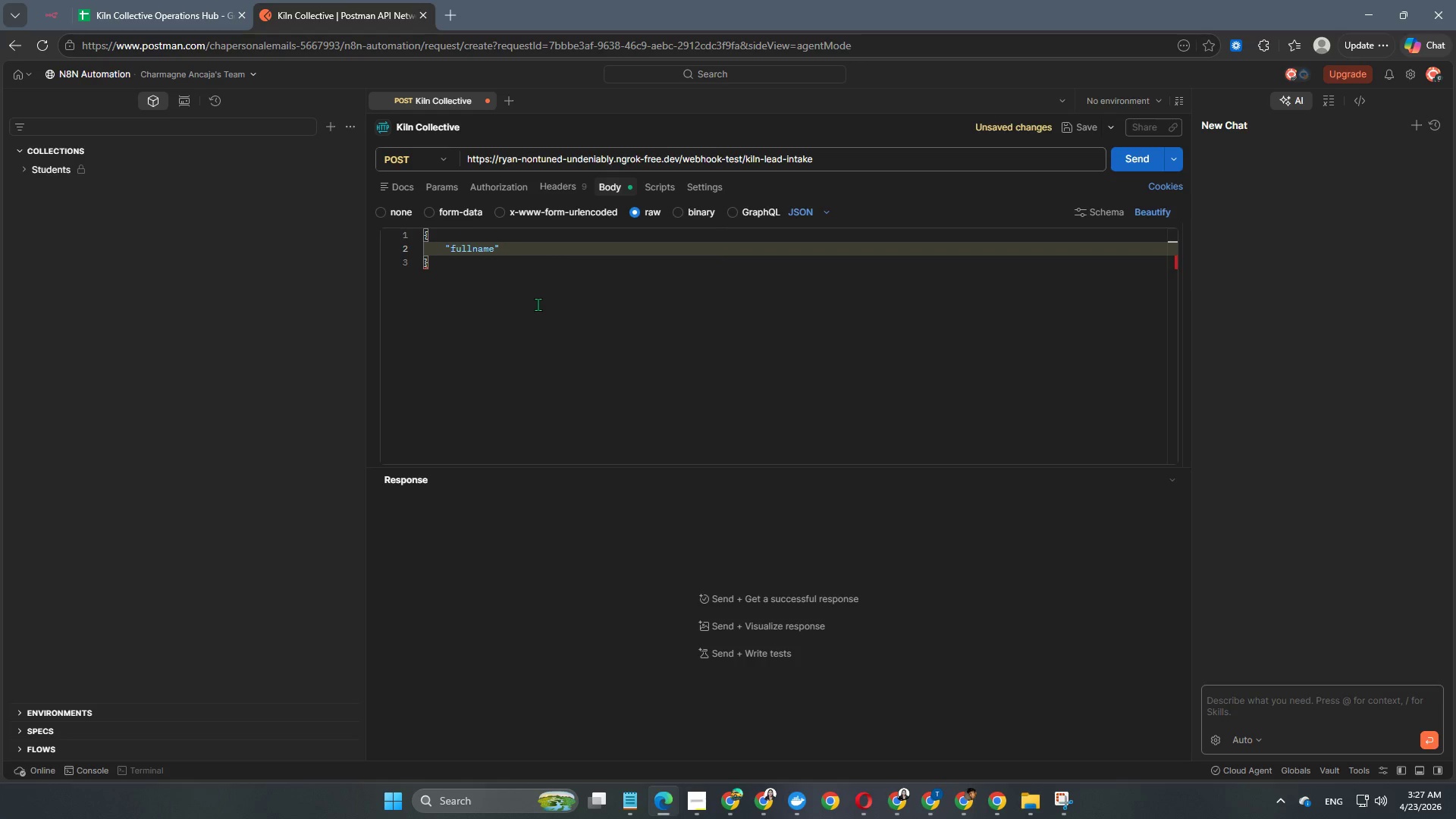 
type(: "Sarah Bennett)
 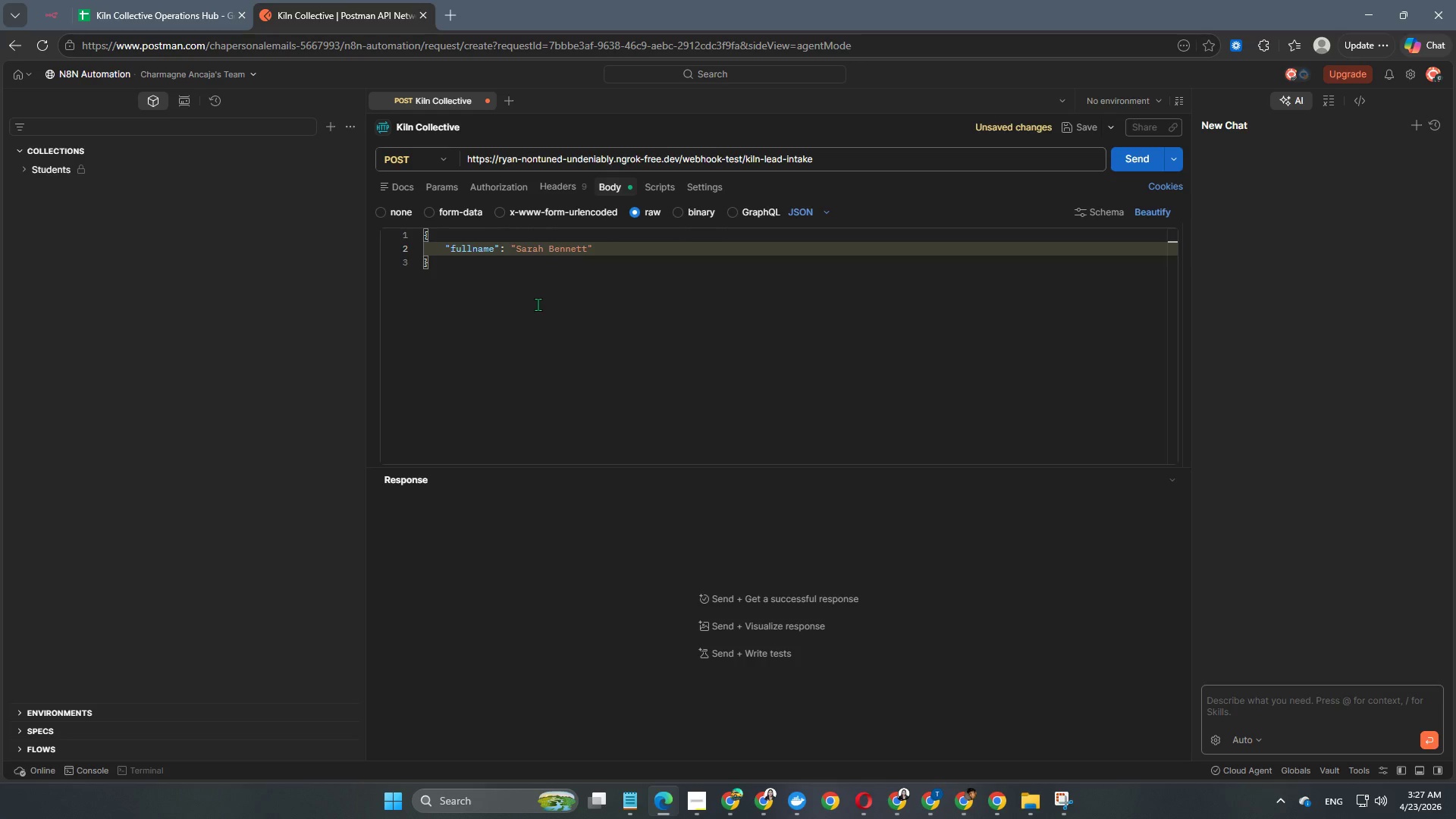 
key(ArrowRight)
 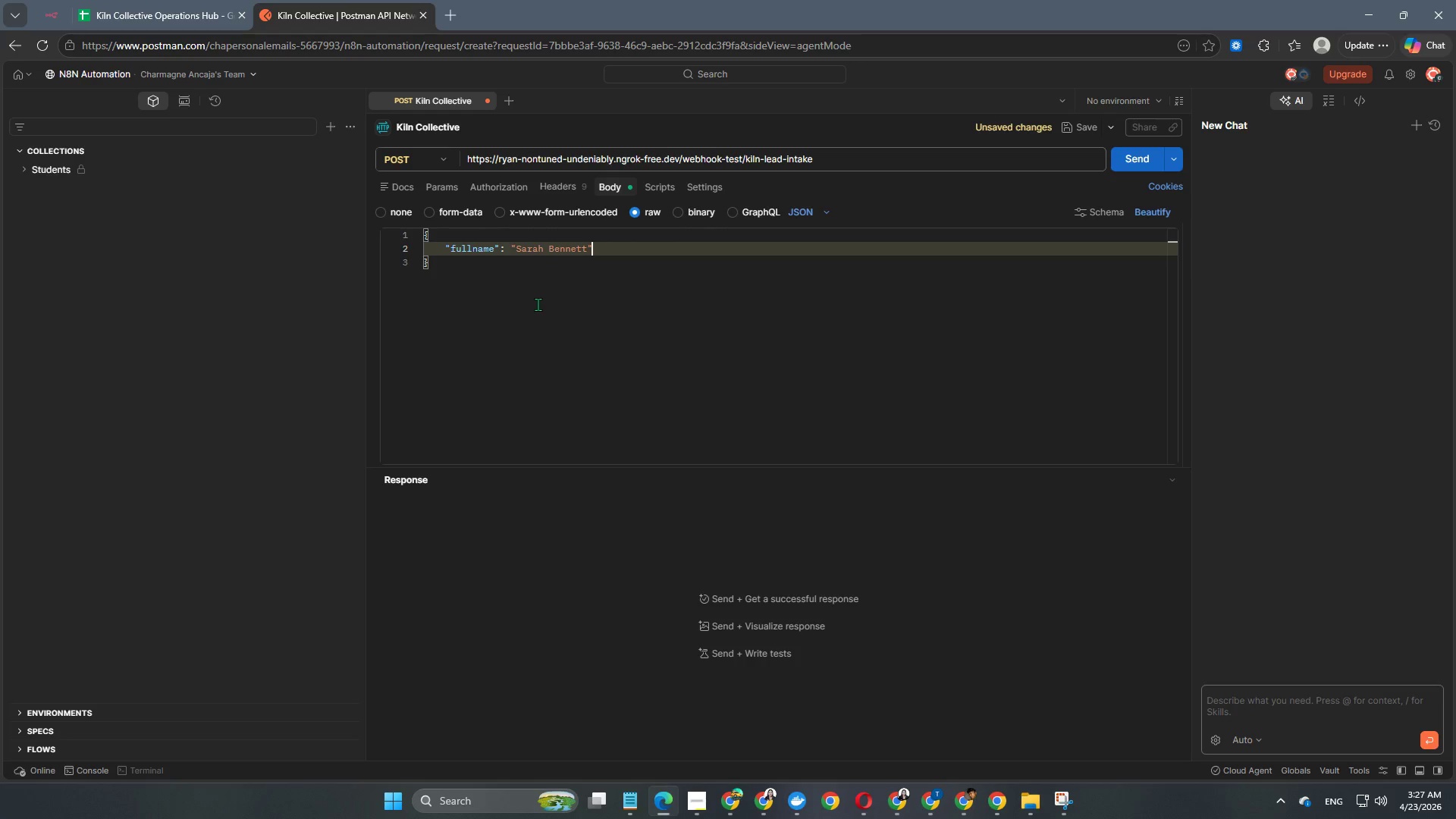 
key(Comma)
 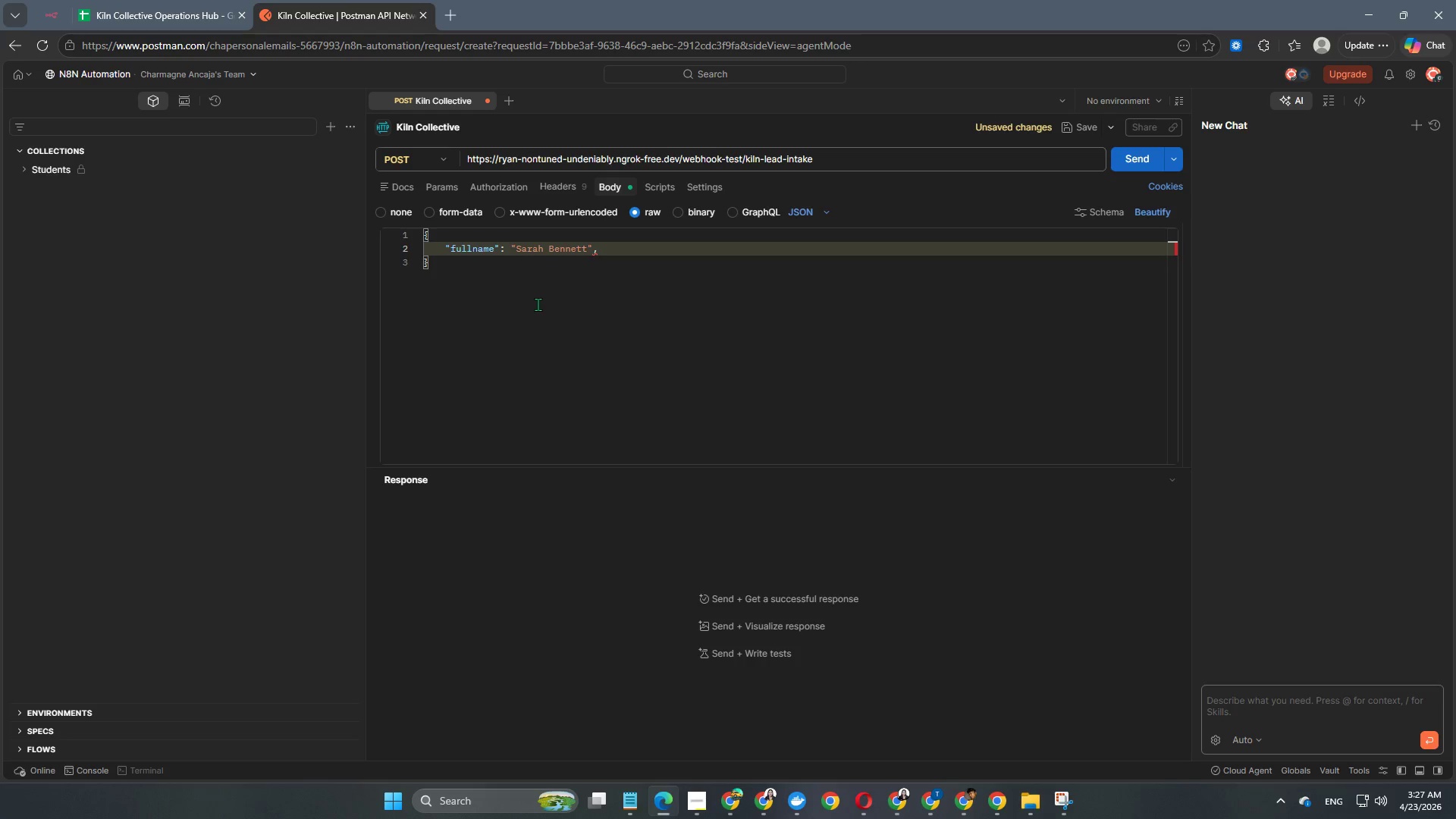 
key(Enter)
 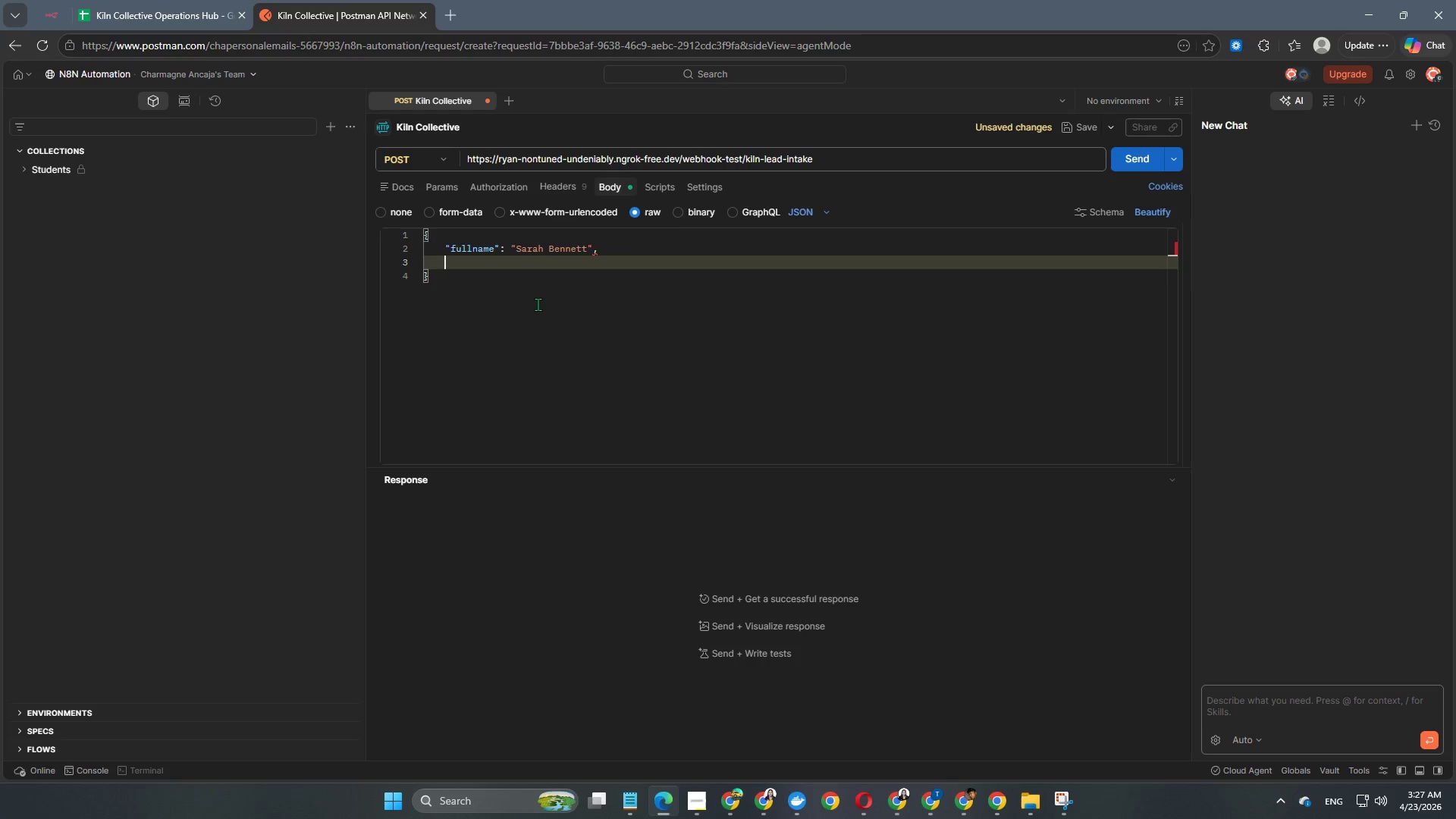 
type("email)
 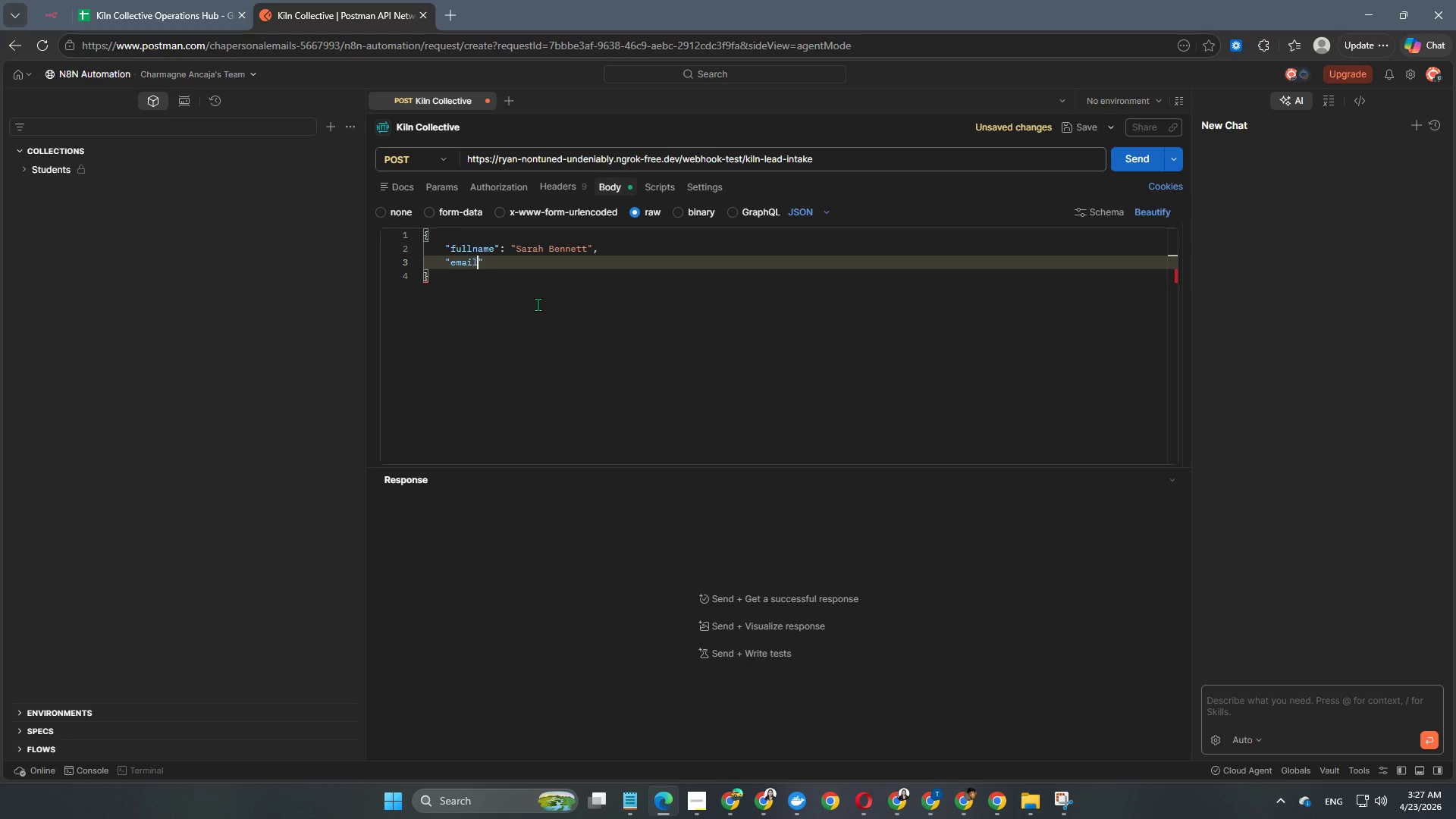 
key(ArrowRight)
 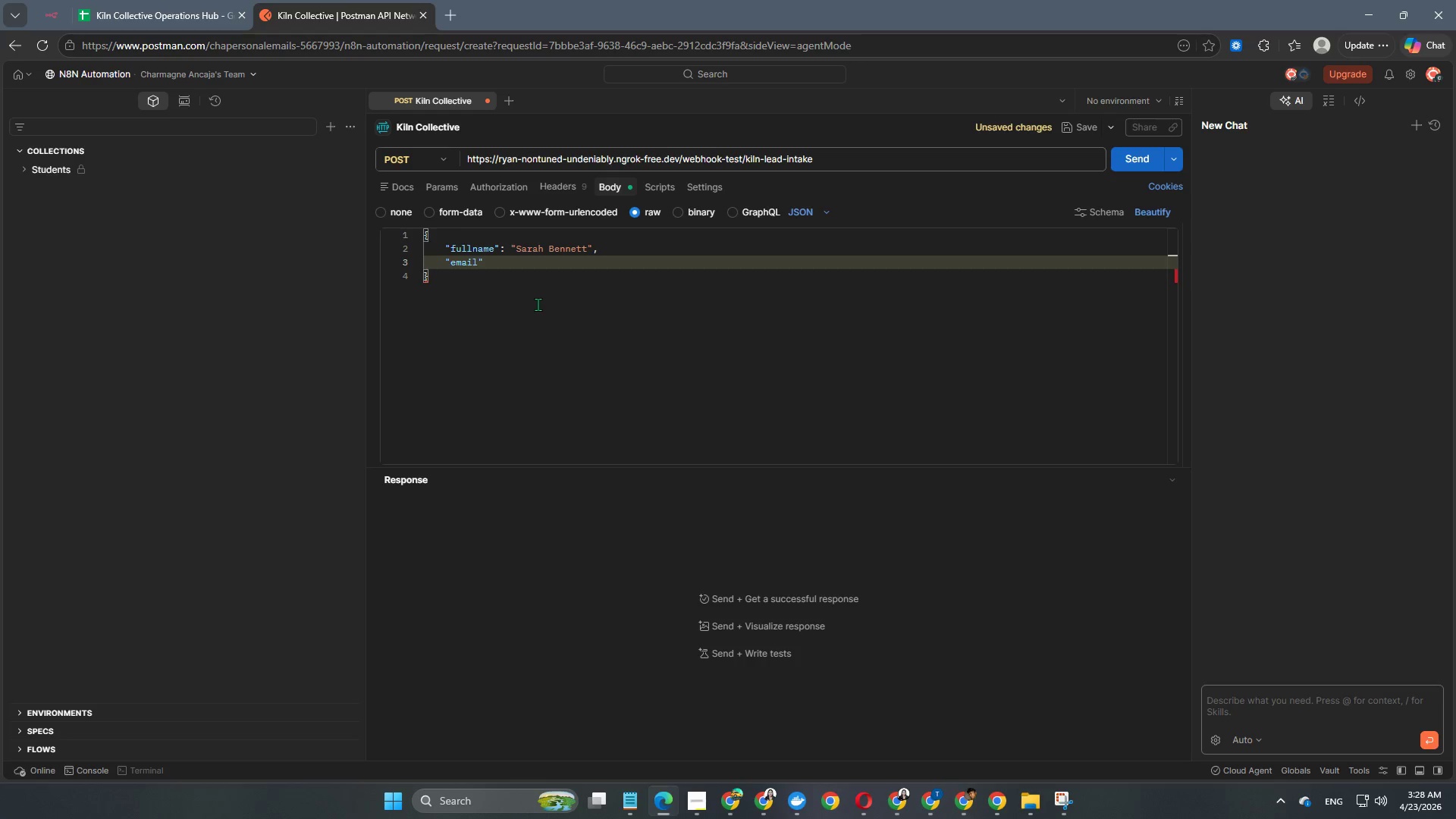 
type(: "sarah.bennett@gamil)
key(Backspace)
key(Backspace)
key(Backspace)
key(Backspace)
type(mail)
 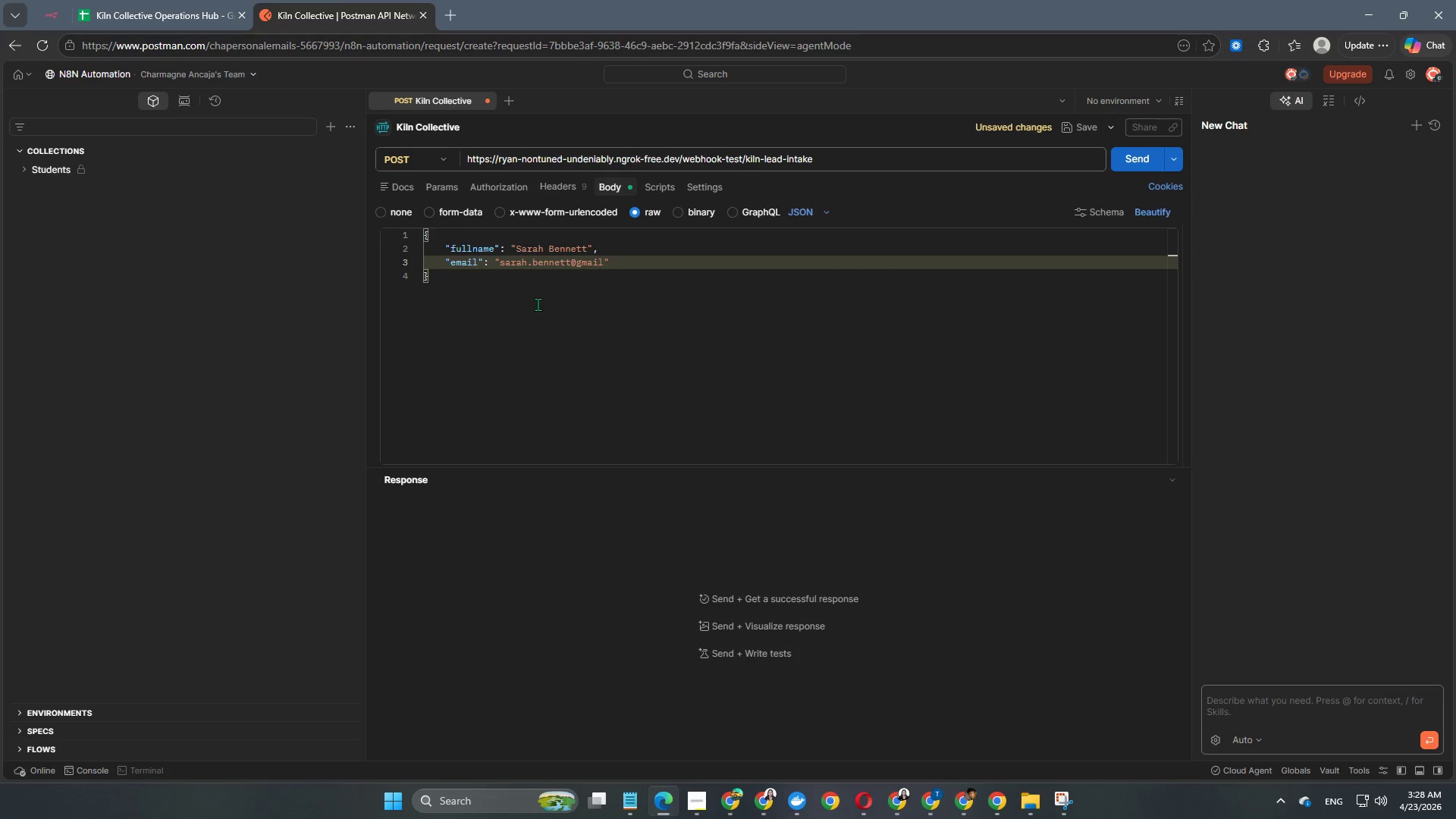 
key(Period)
 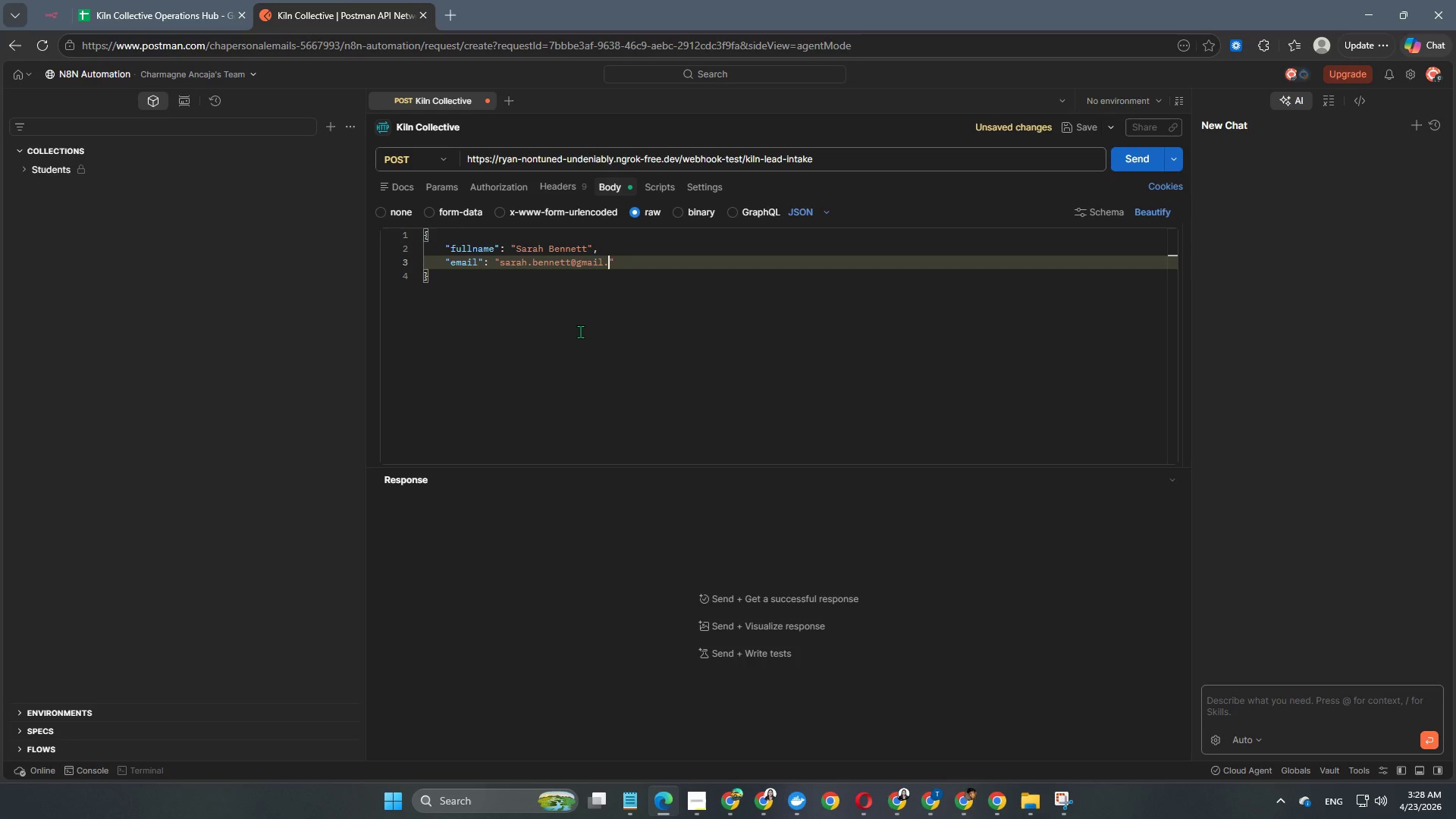 
wait(34.06)
 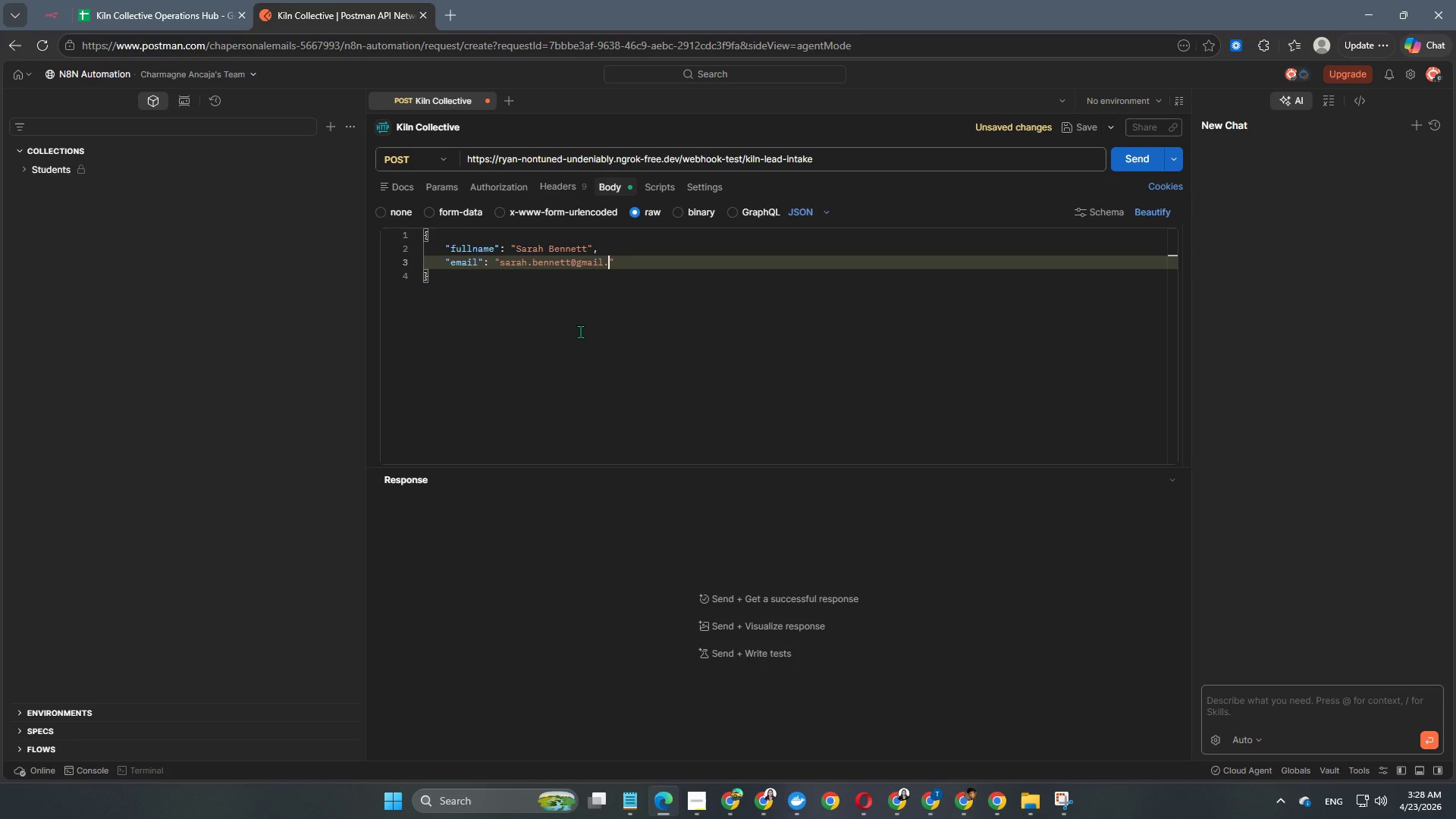 
type(com)
 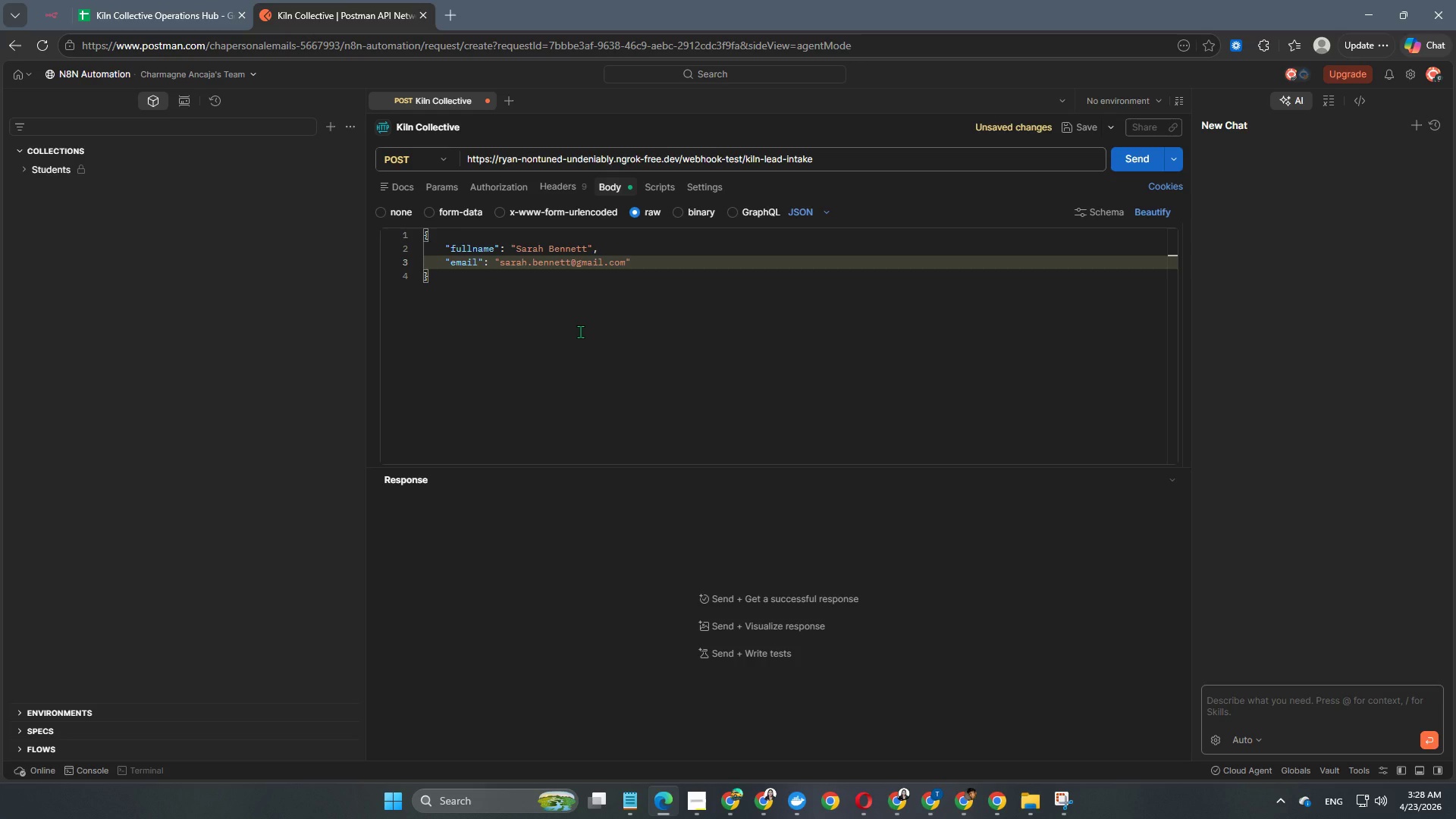 
key(ArrowRight)
 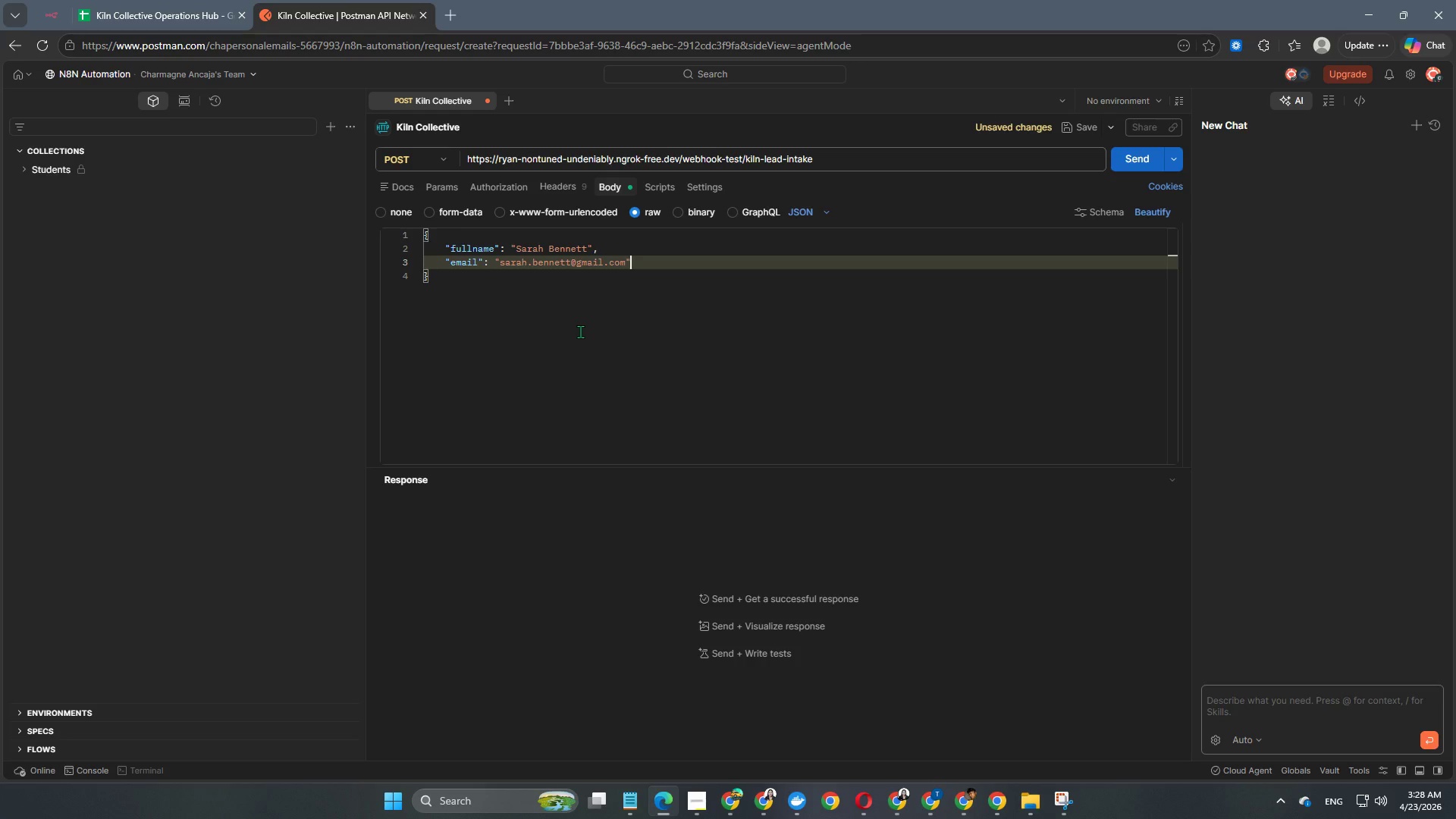 
key(Comma)
 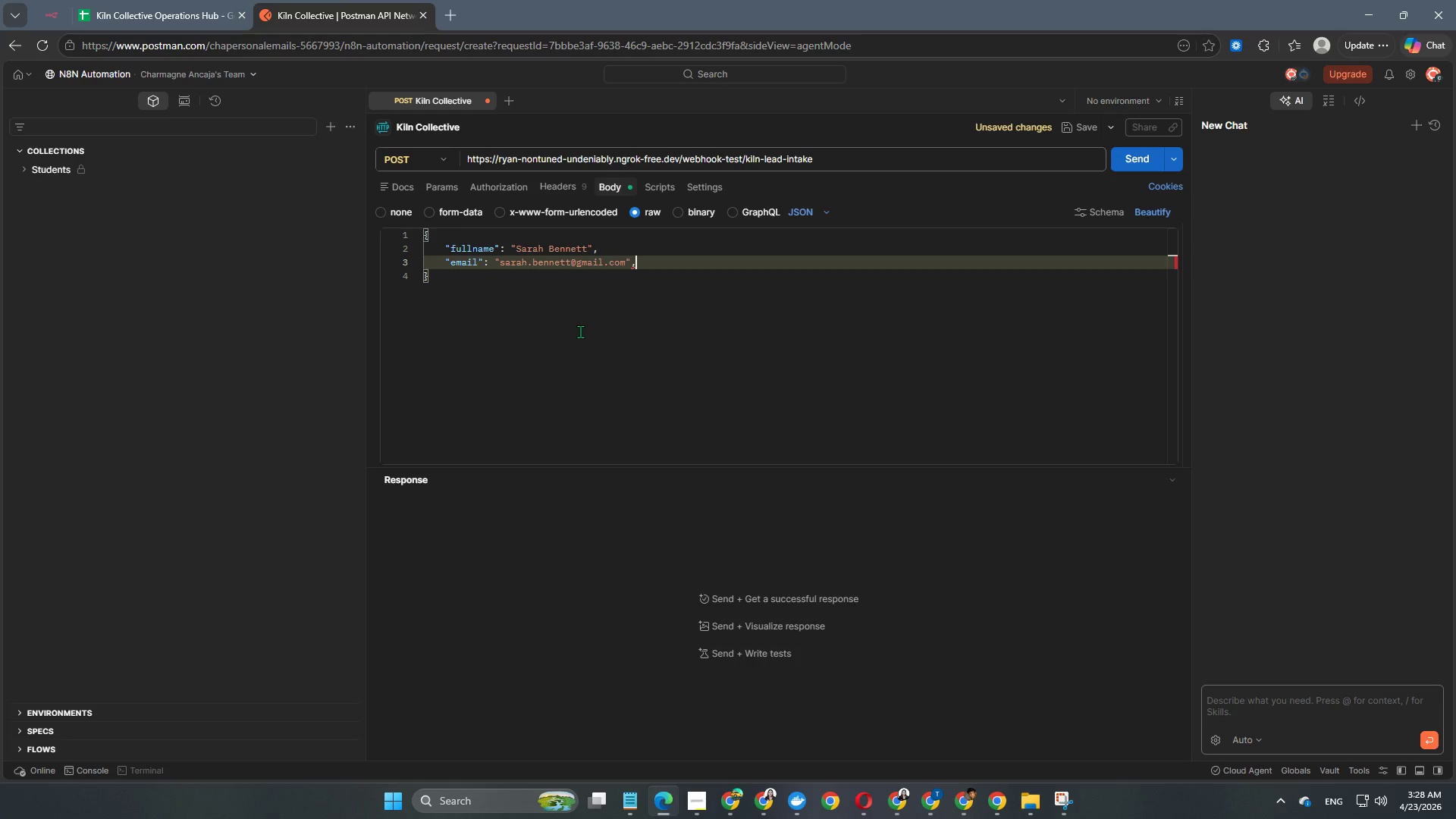 
key(Enter)
 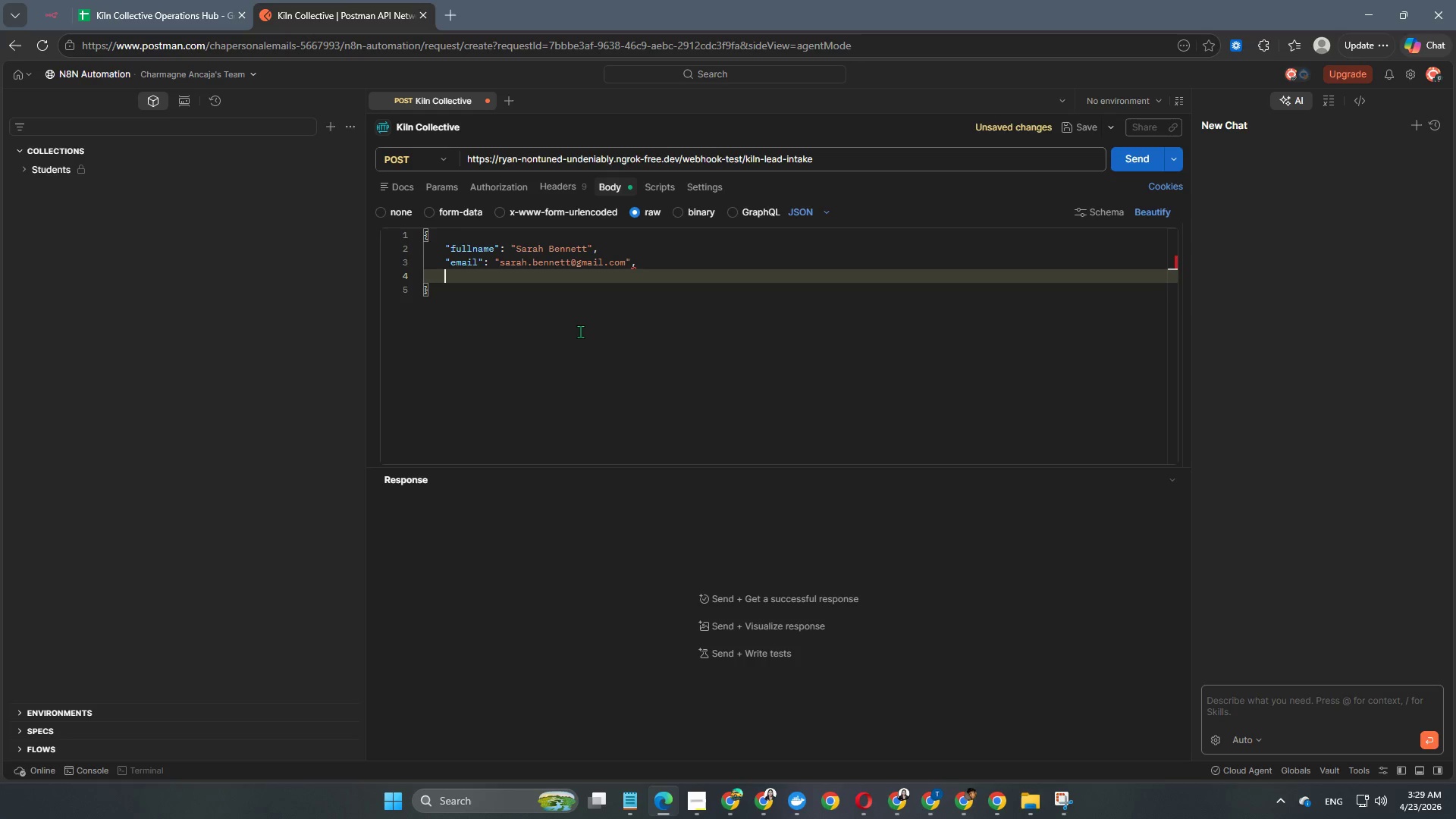 
type("interestType)
 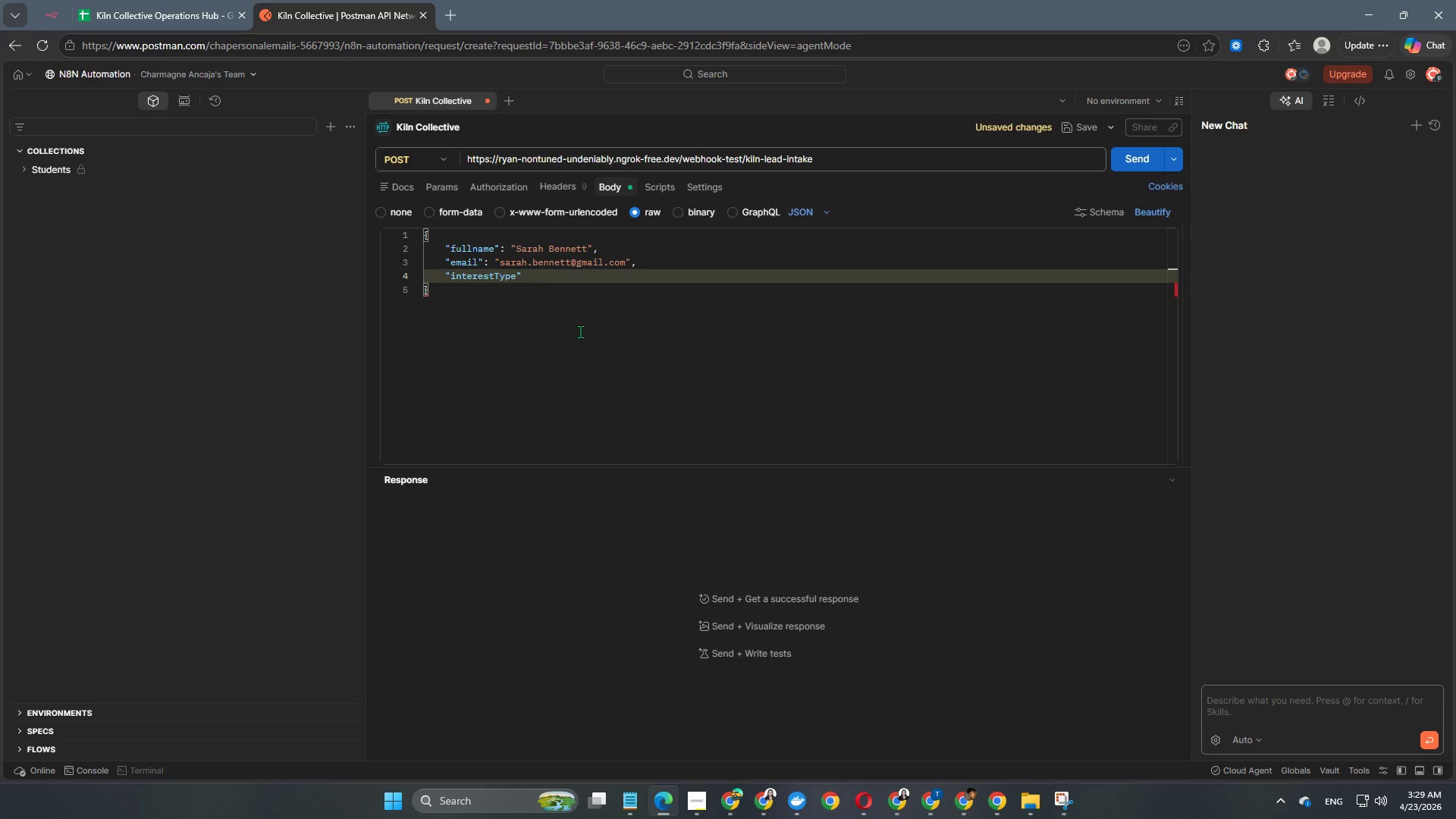 
hold_key(key=ShiftRight, duration=1.28)
 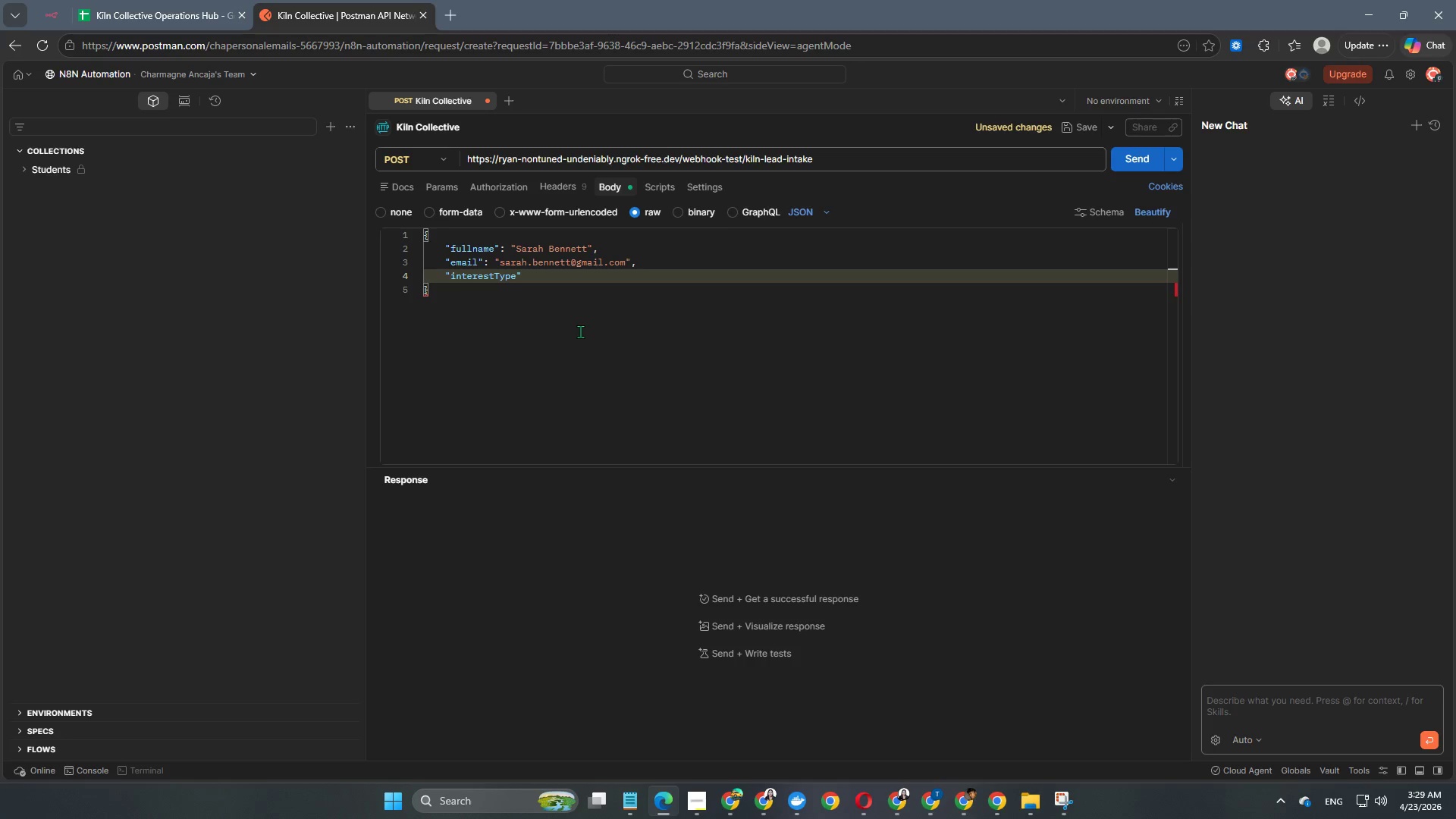 
key(ArrowRight)
 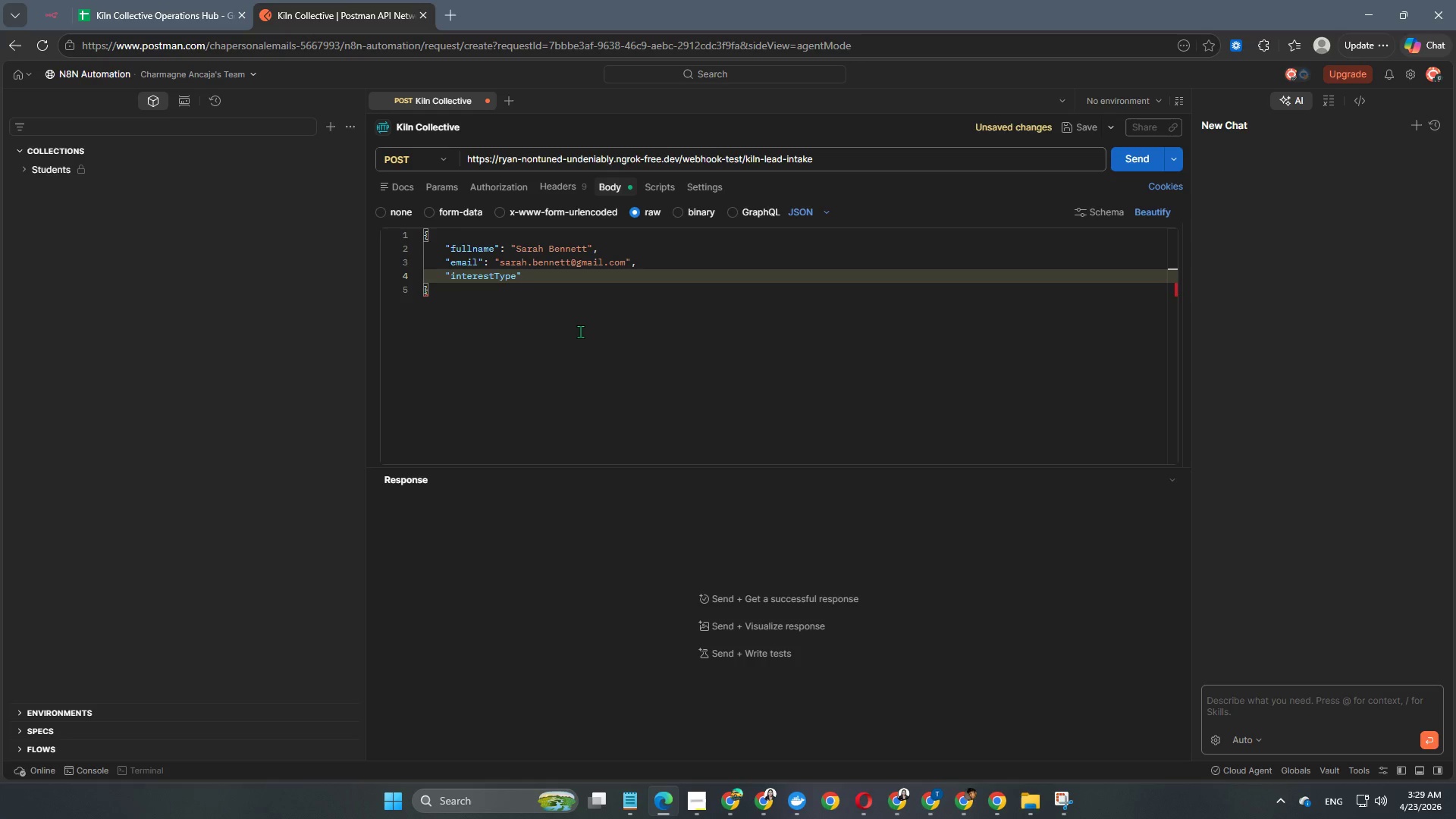 
type(: "Masterclass)
 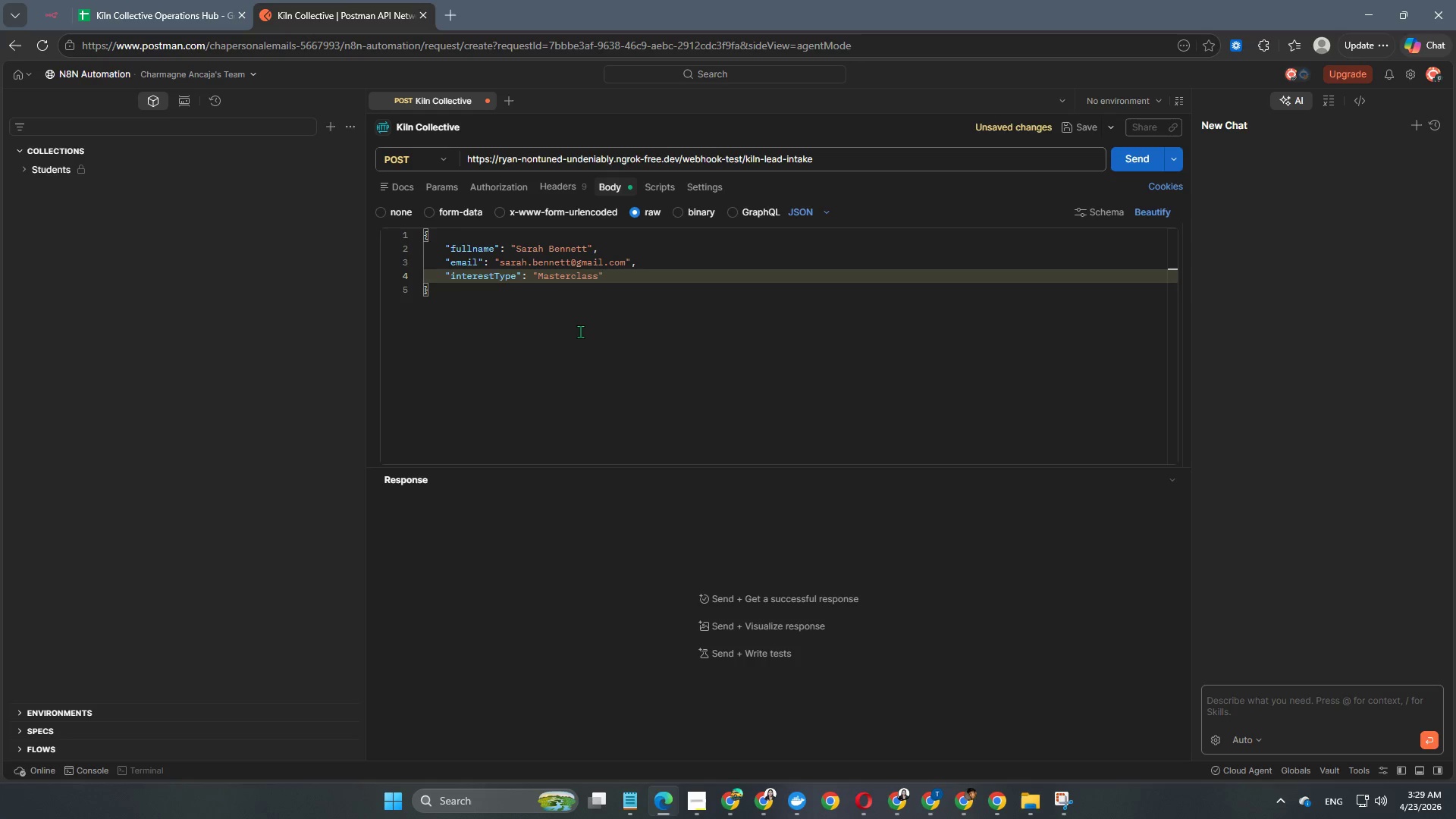 
key(ArrowRight)
 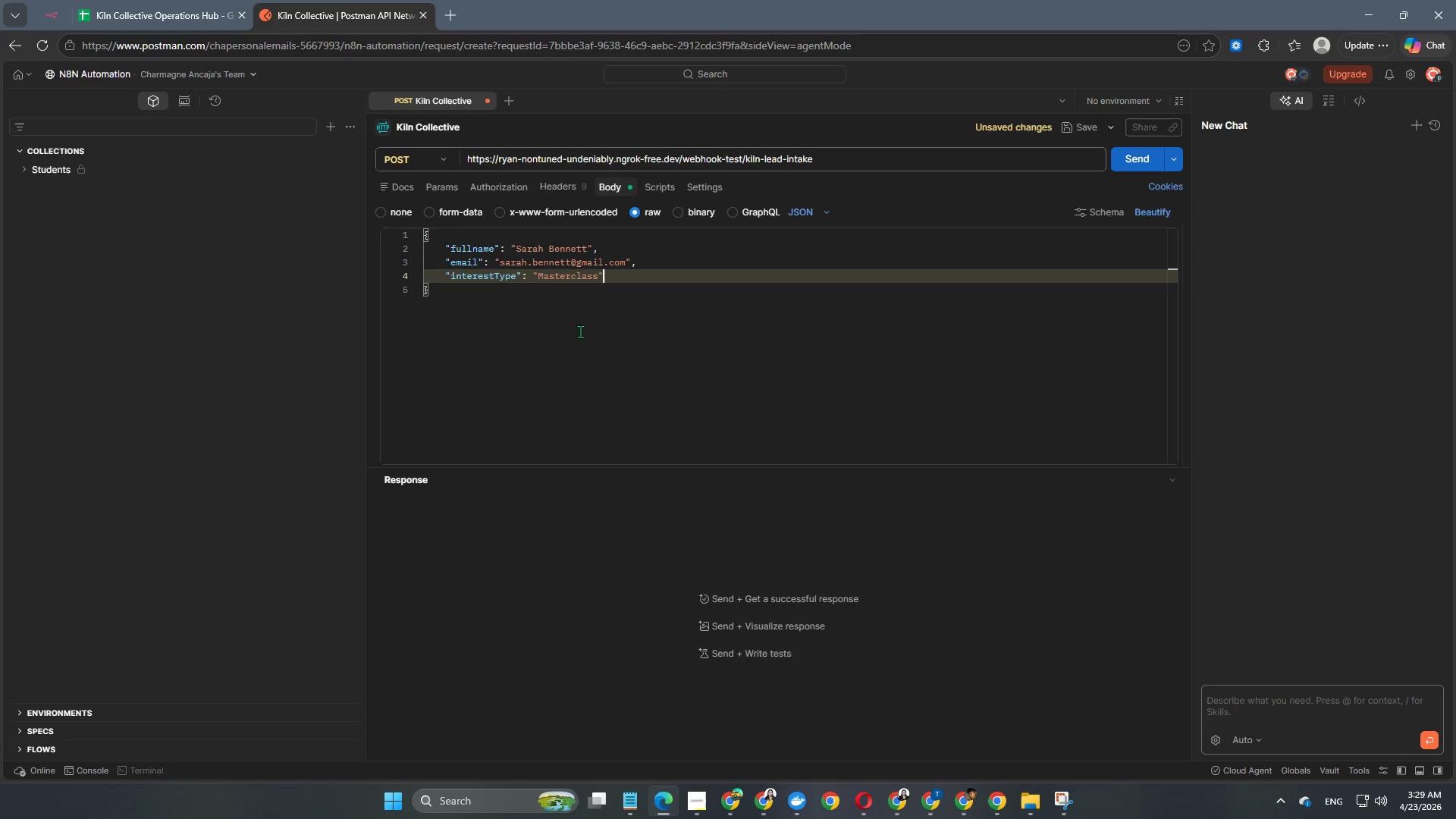 
key(Comma)
 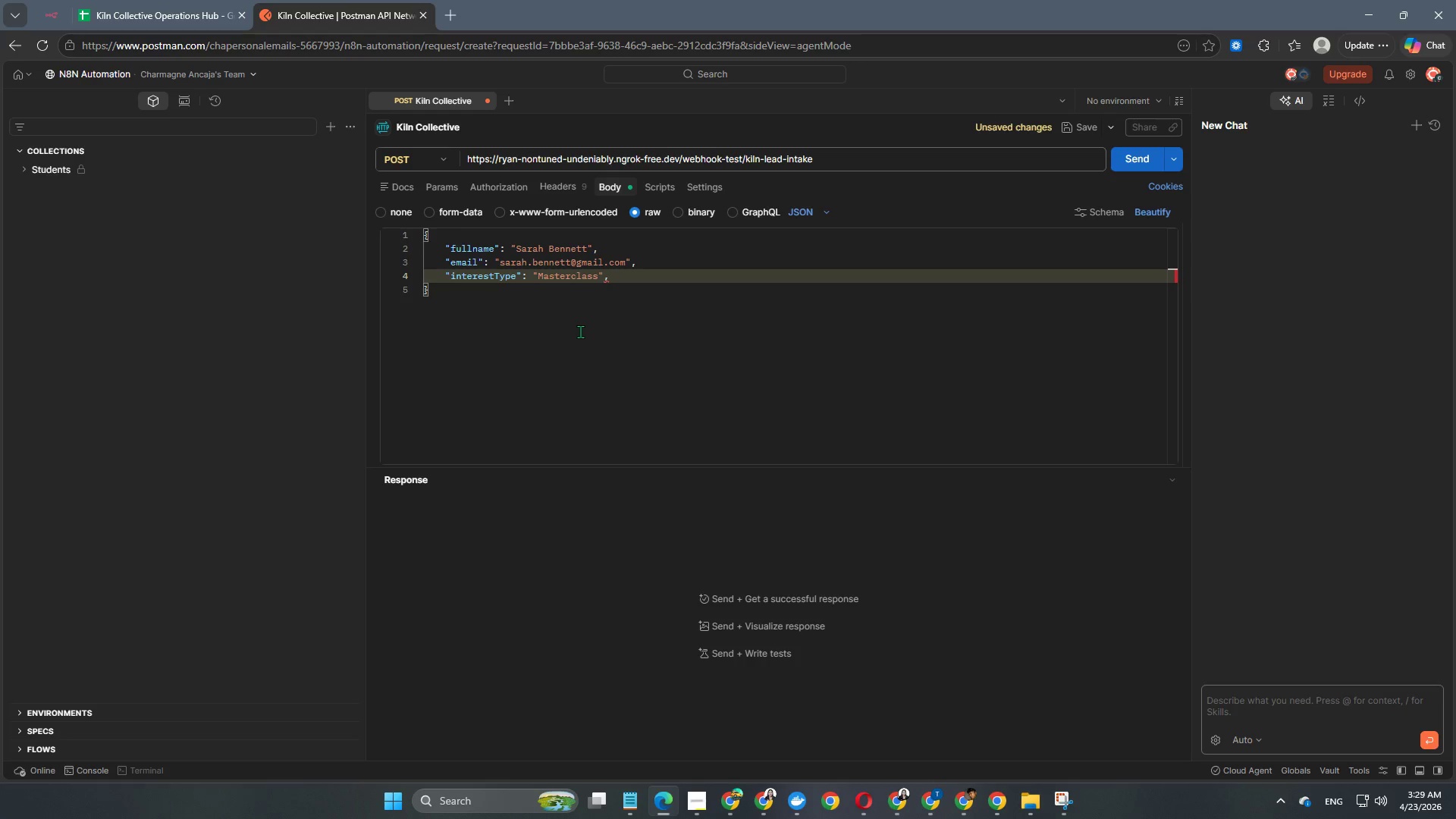 
key(Enter)
 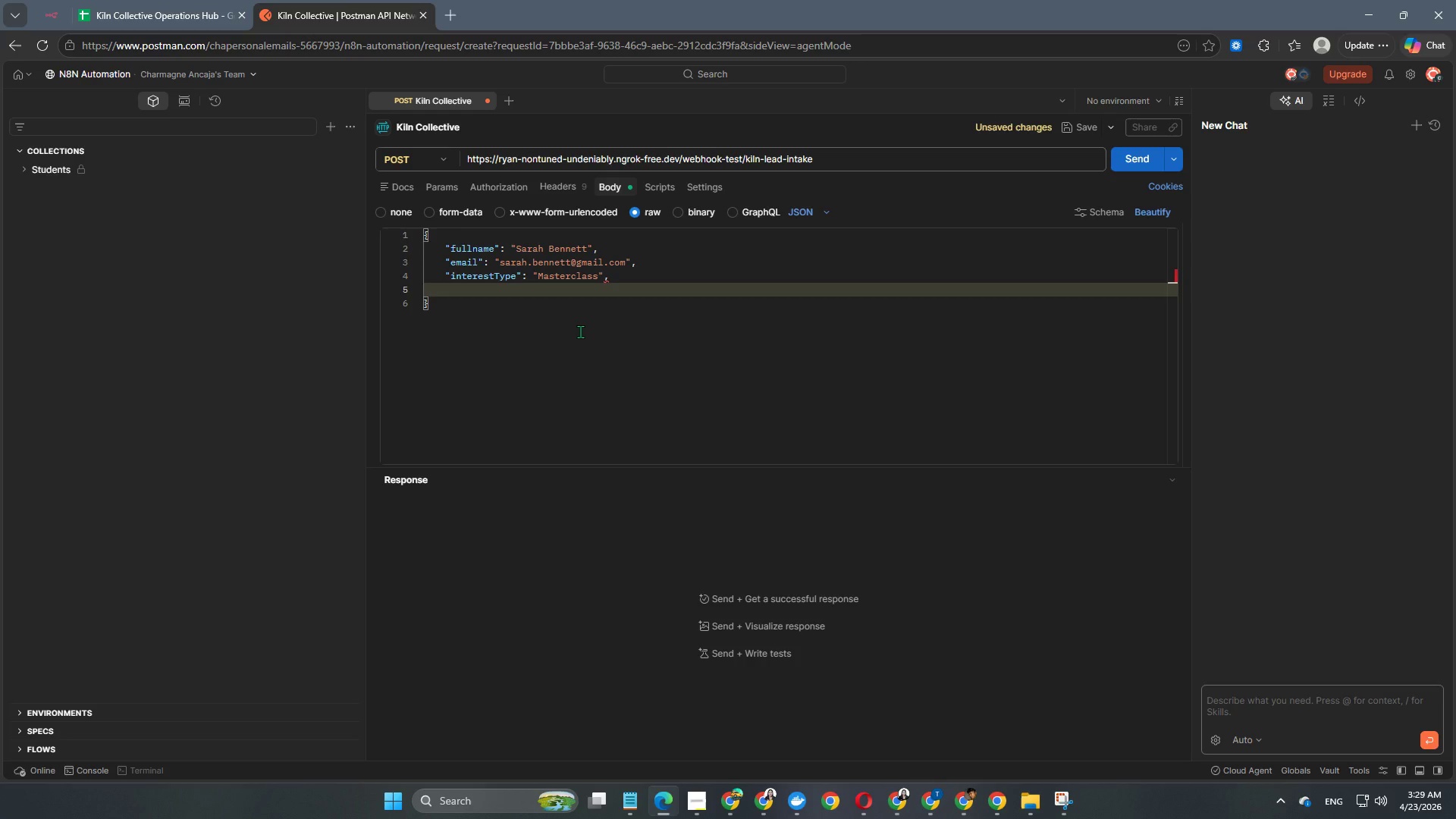 
type("leadSource)
 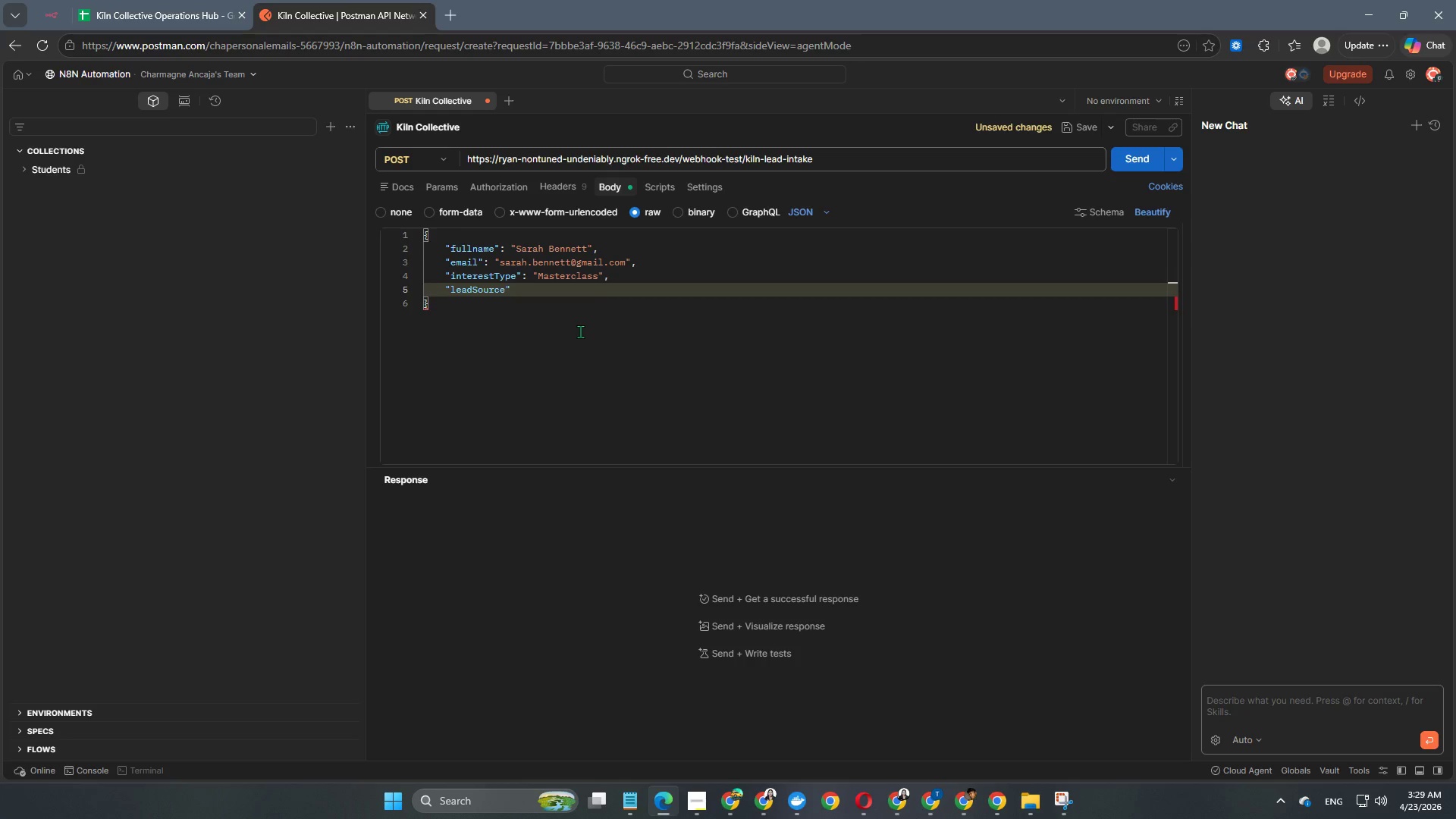 
key(ArrowRight)
 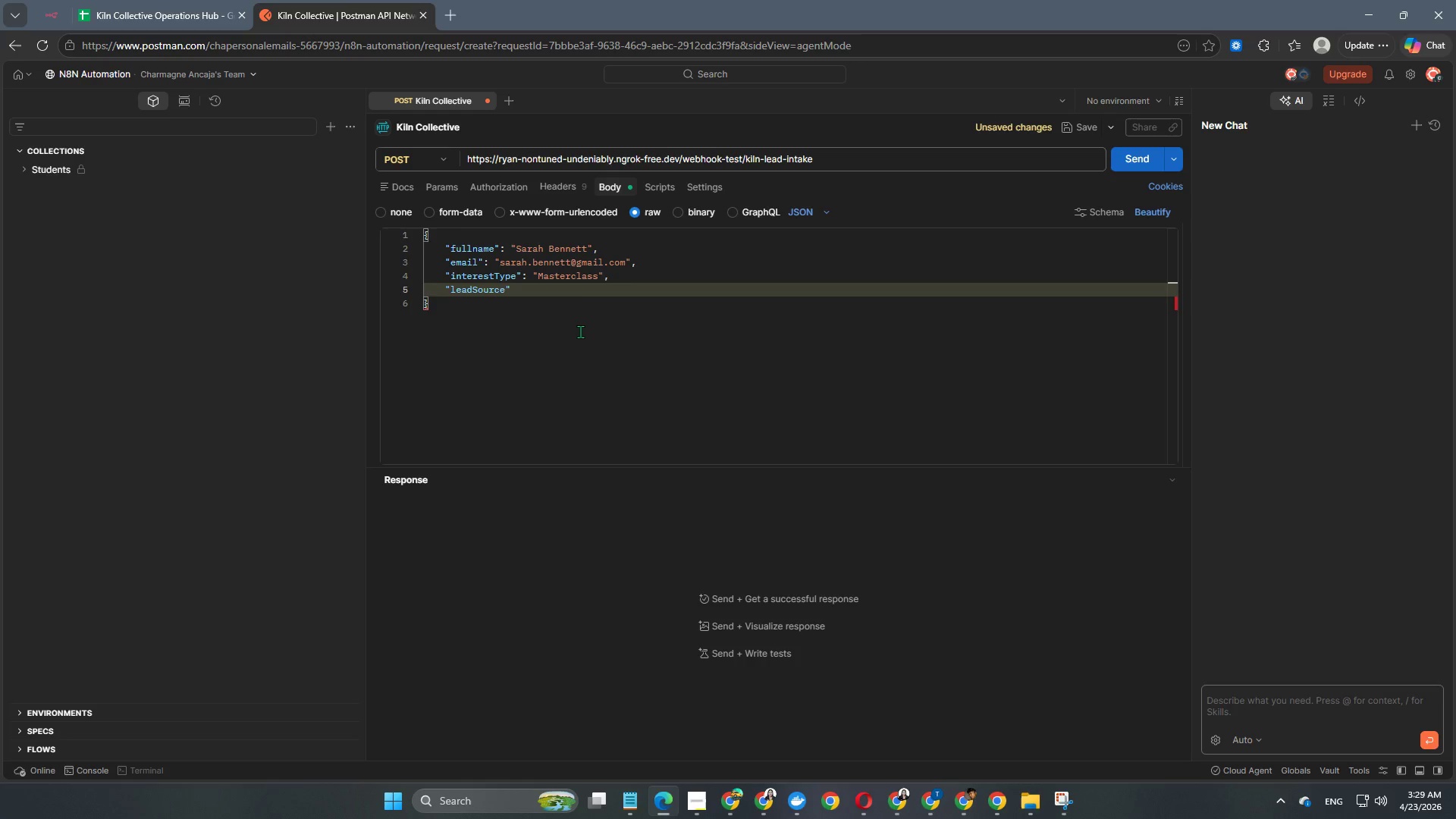 
type(: "Website)
 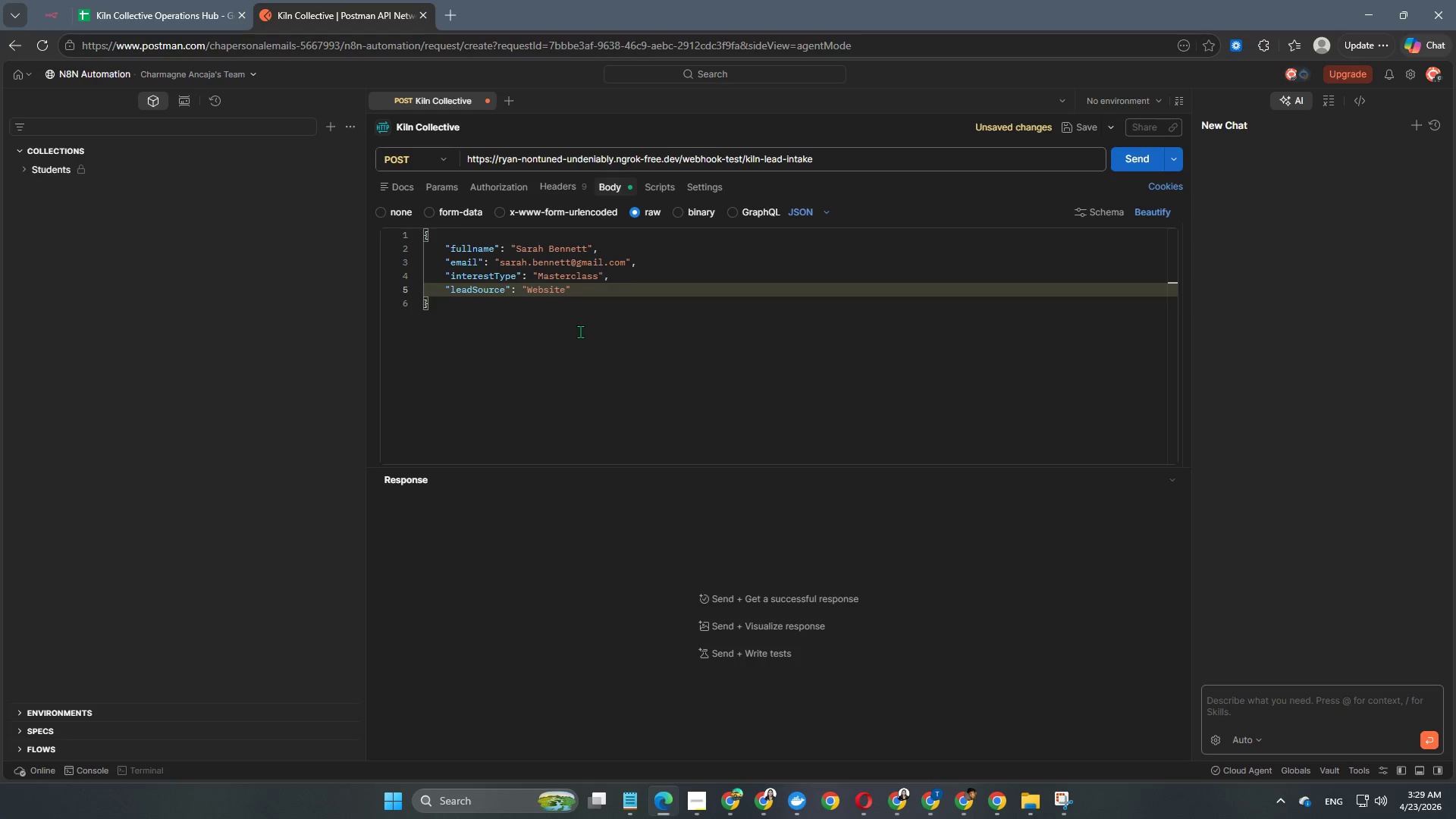 
key(ArrowRight)
 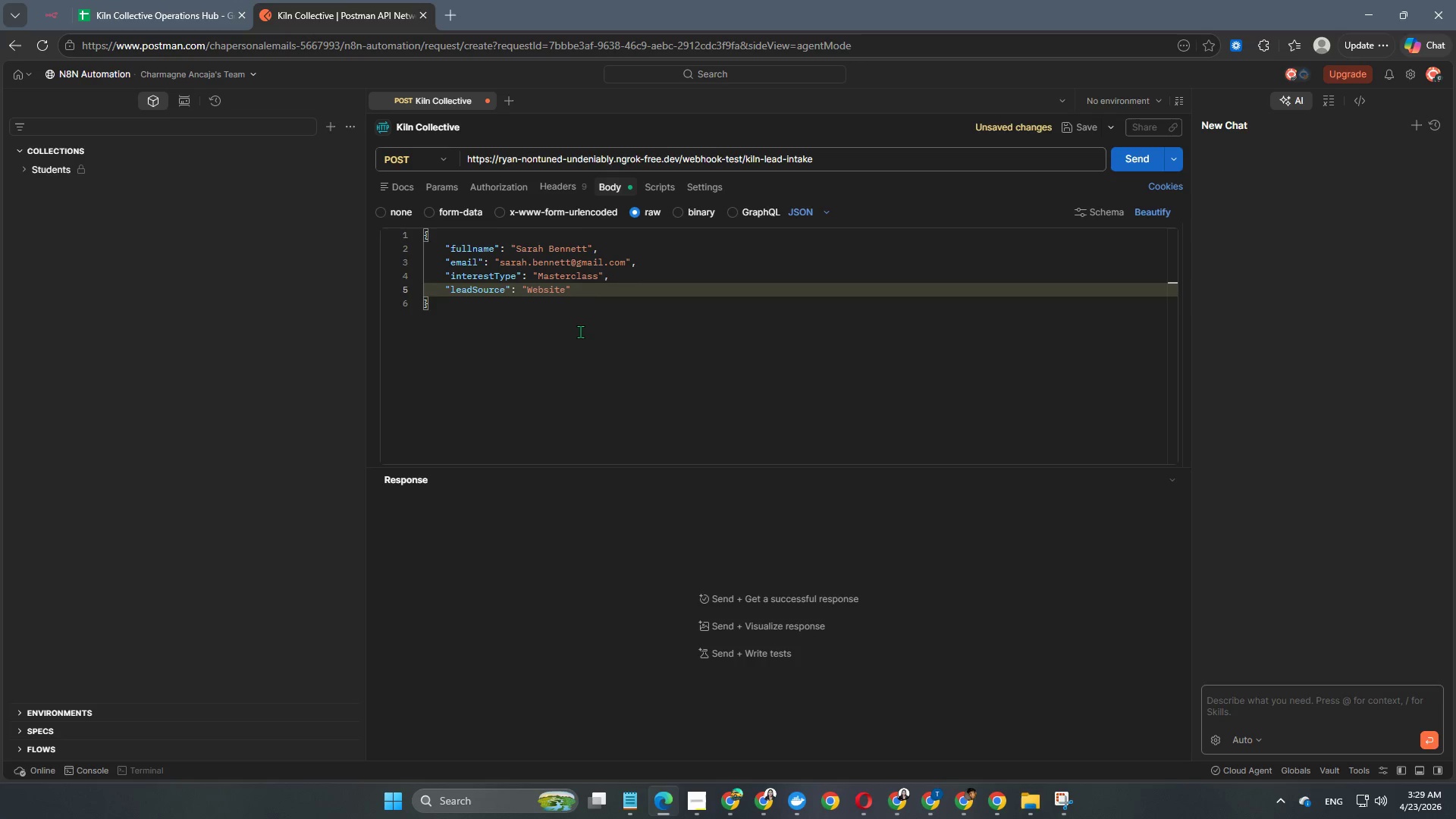 
left_click([51, 13])
 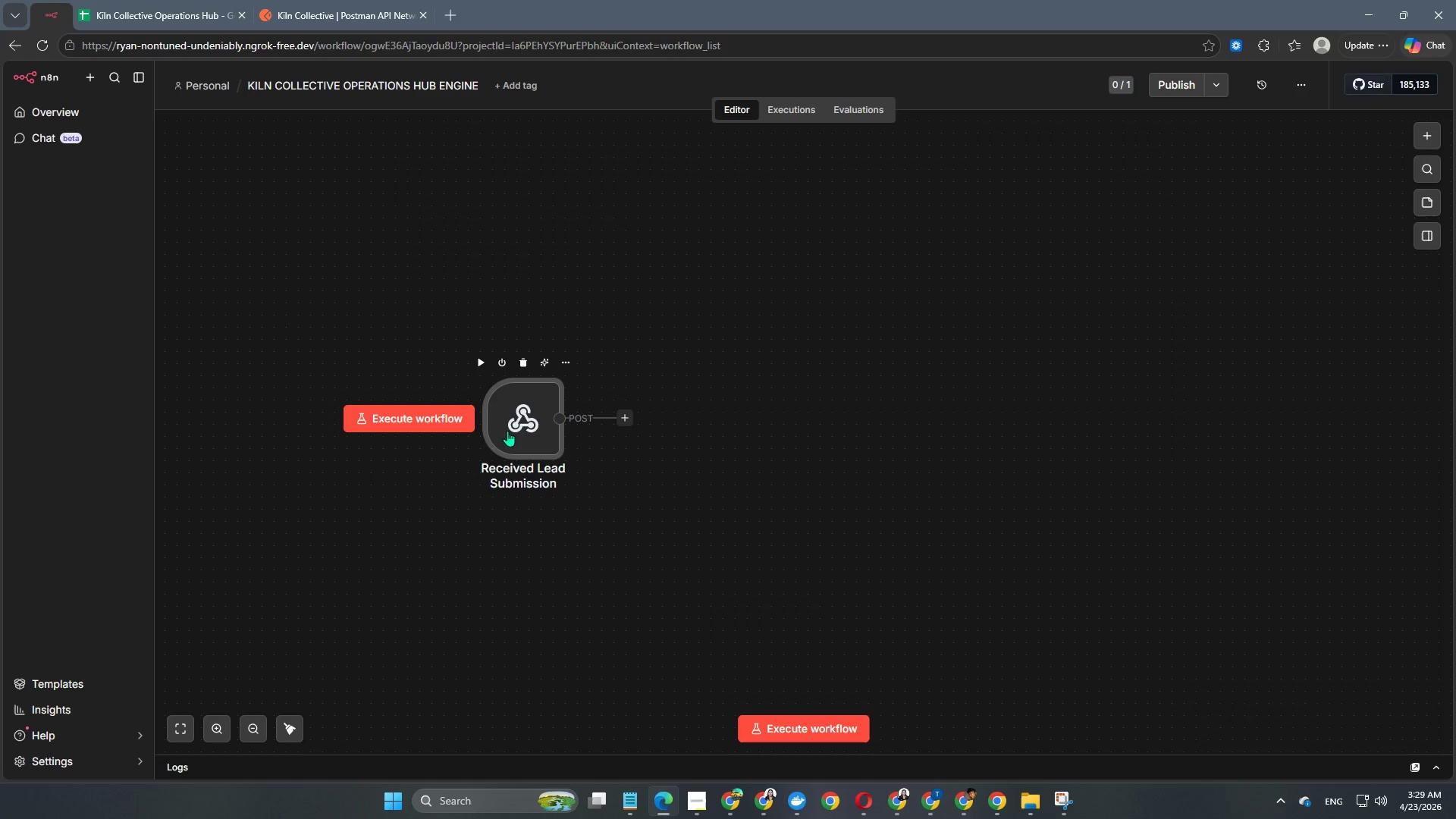 
left_click([438, 428])
 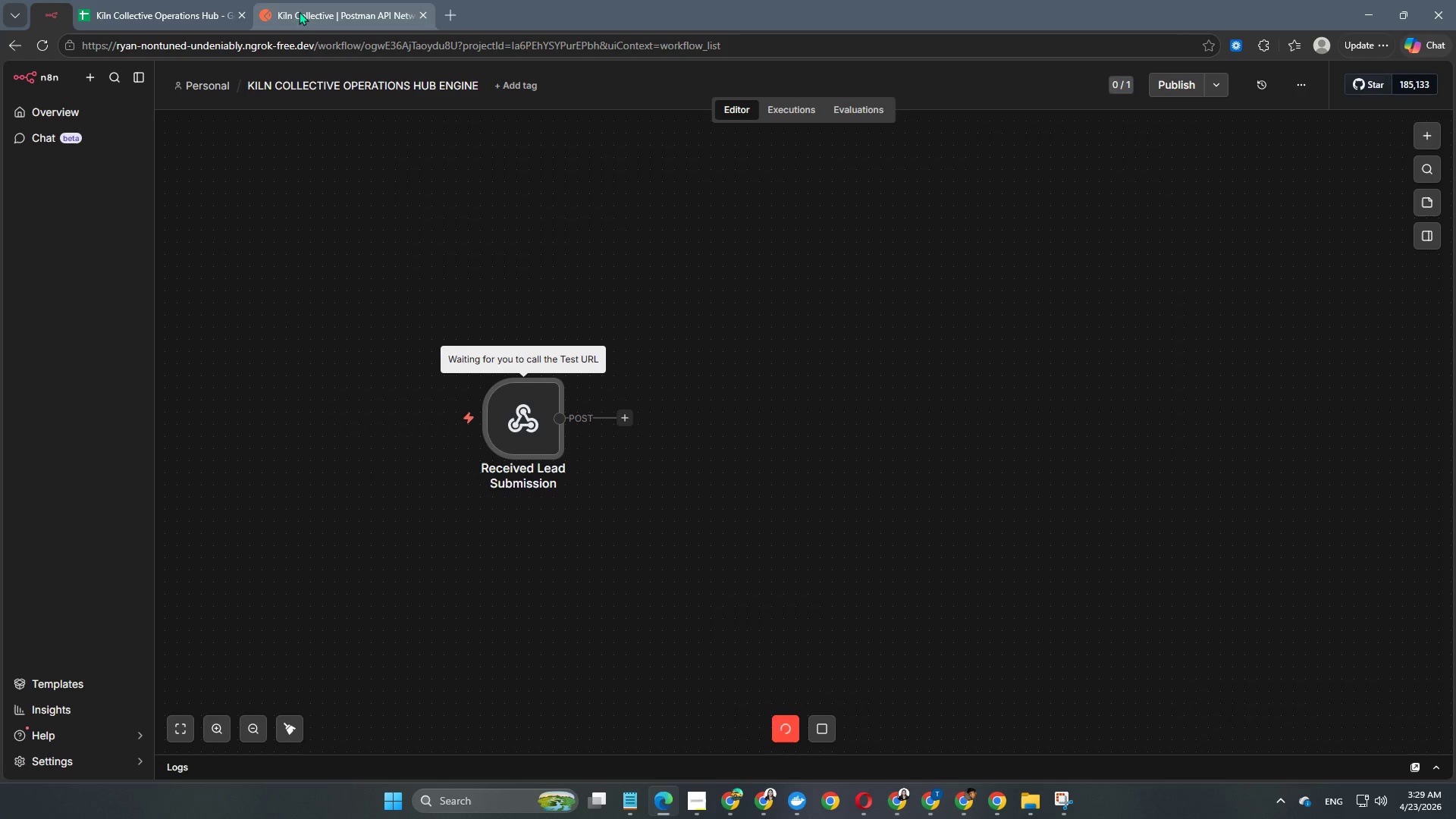 
left_click([280, 11])
 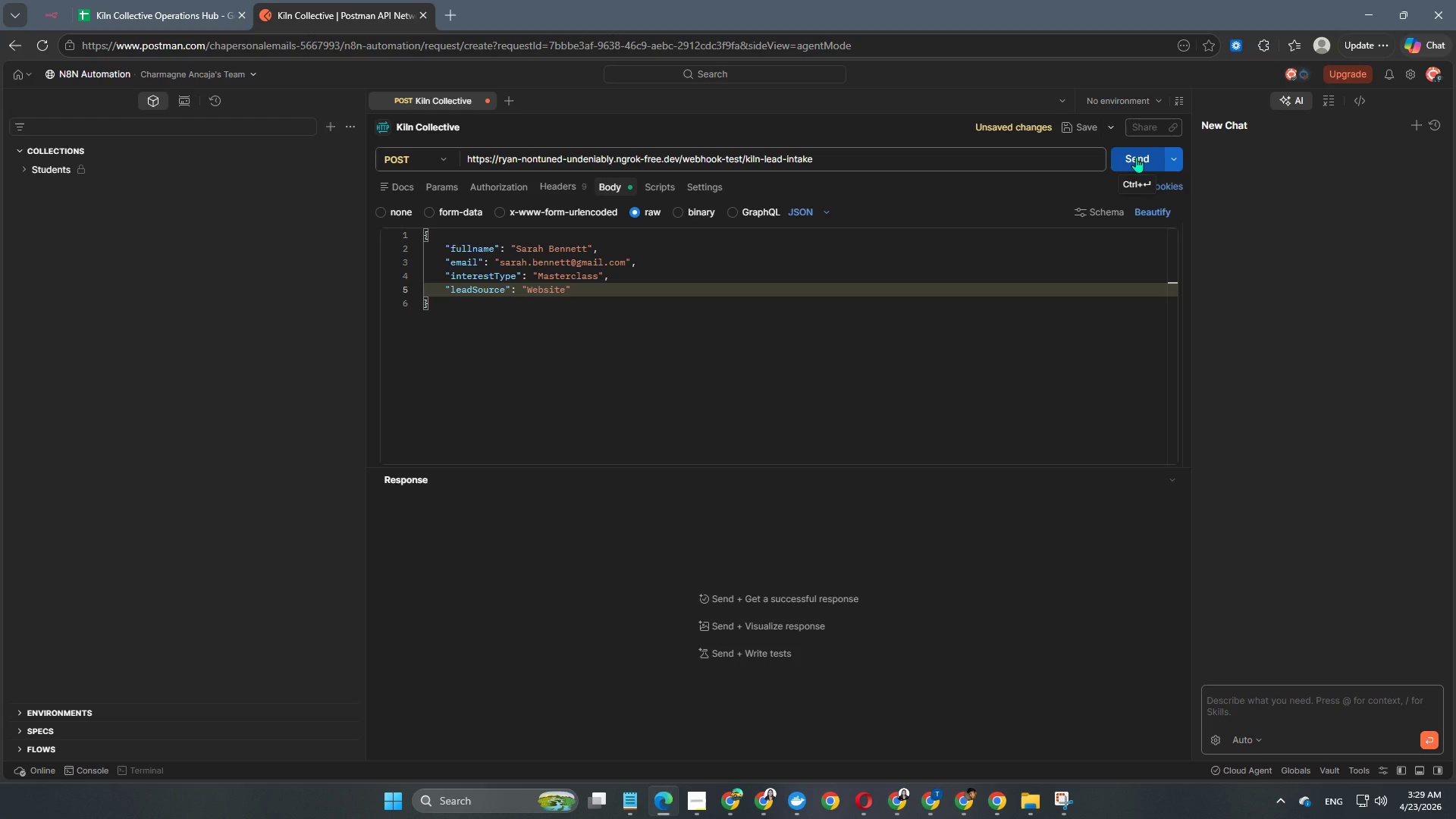 
left_click([1136, 157])
 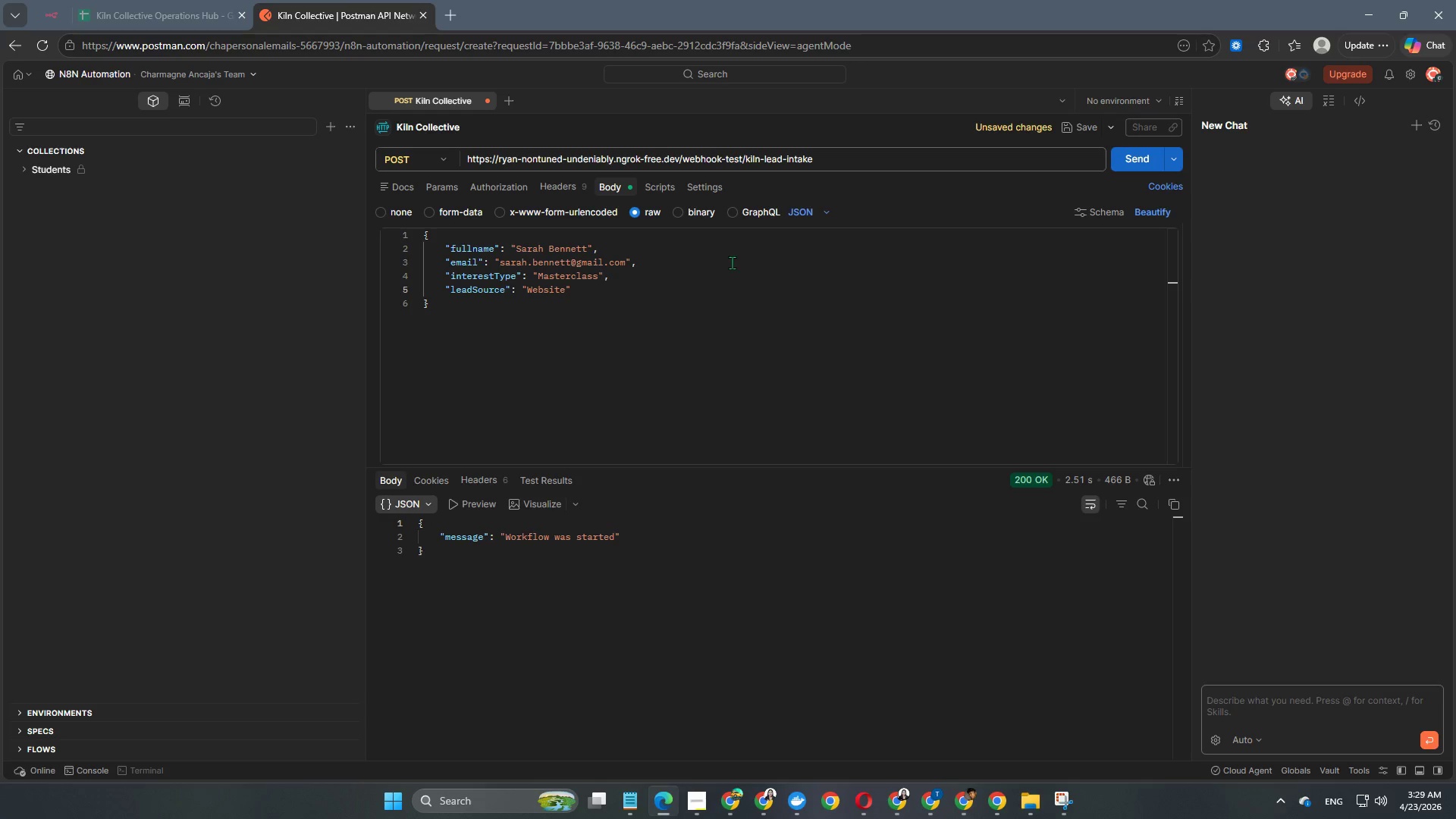 
wait(5.77)
 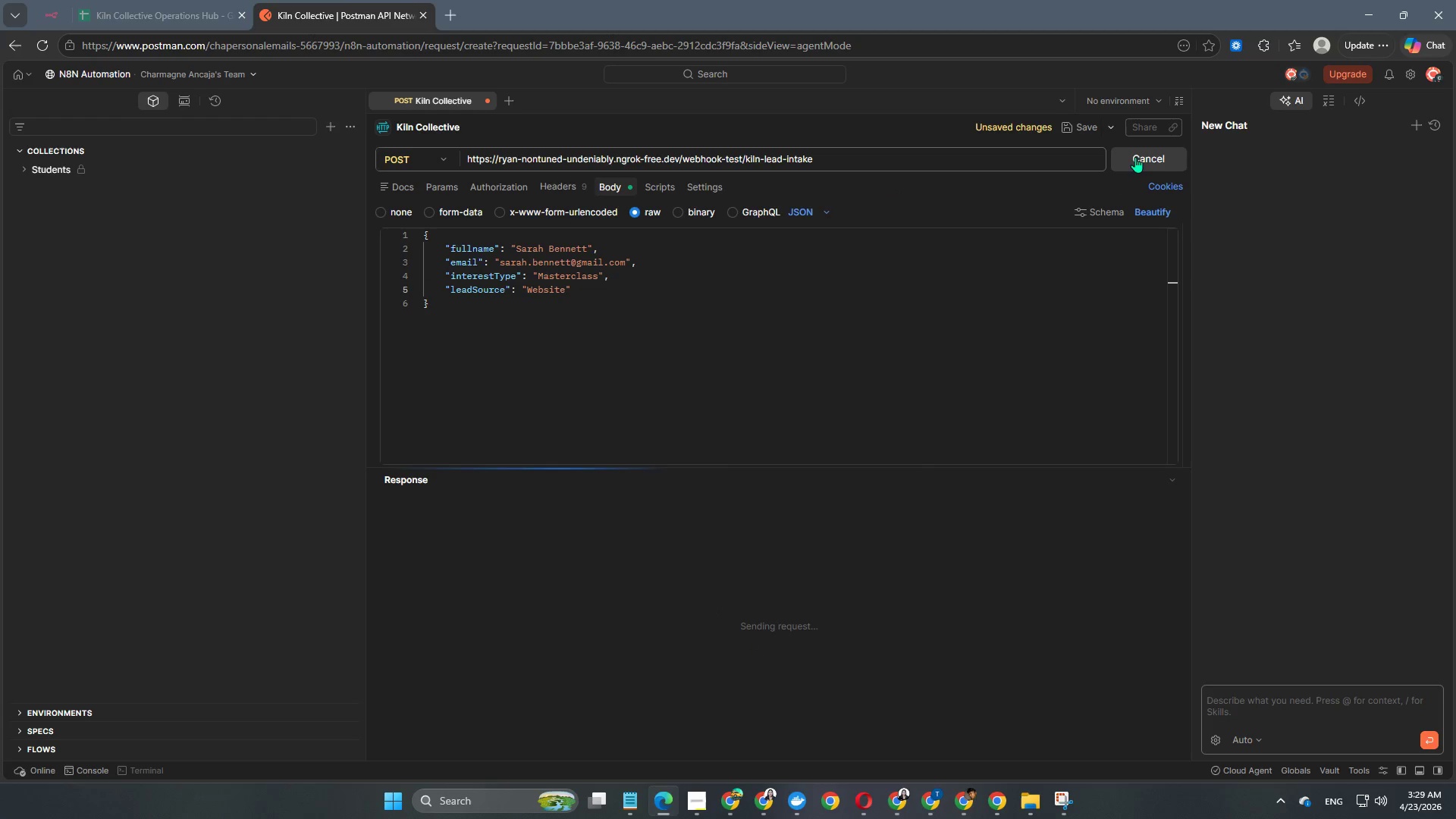 
left_click([61, 18])
 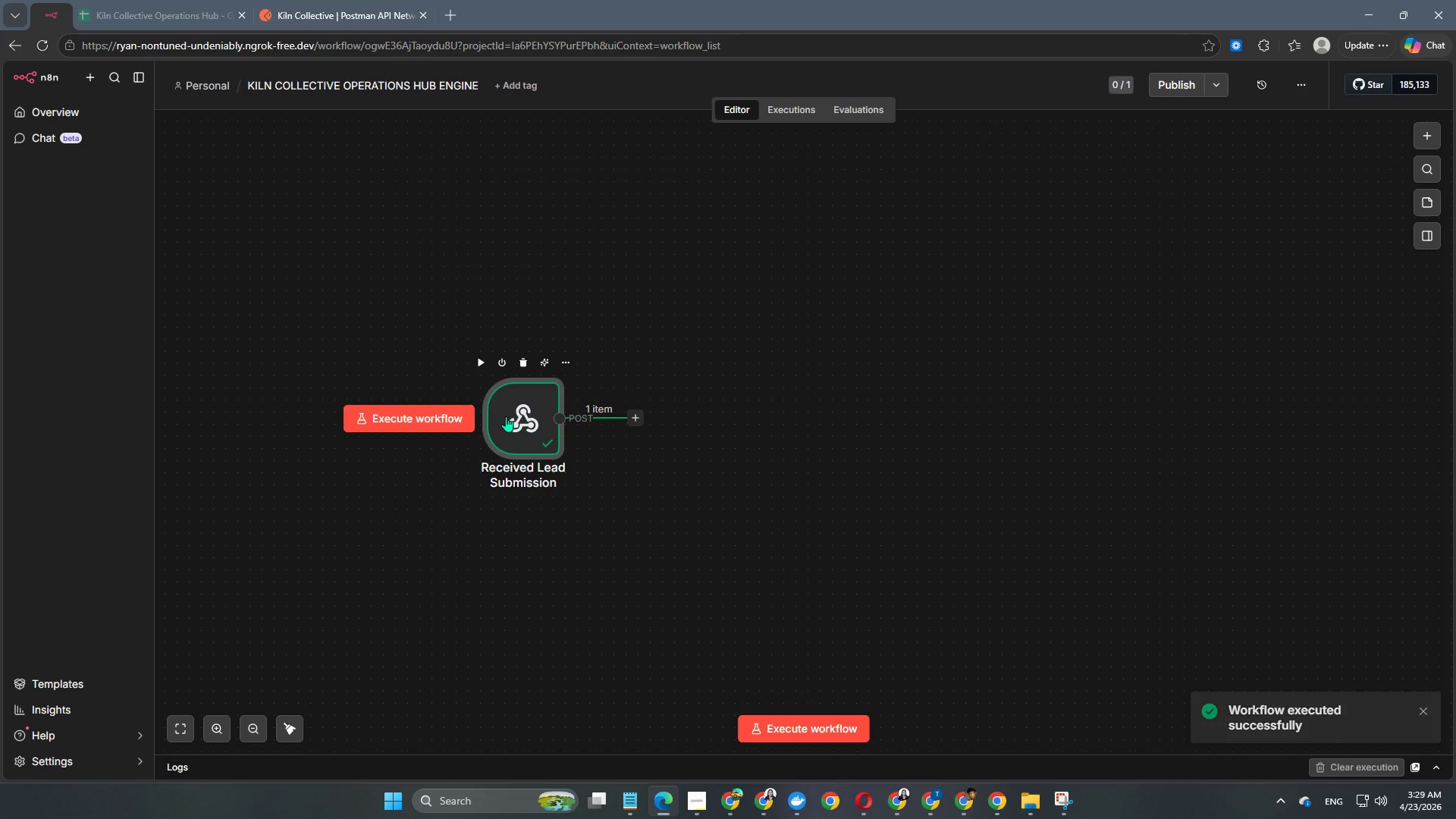 
double_click([506, 416])
 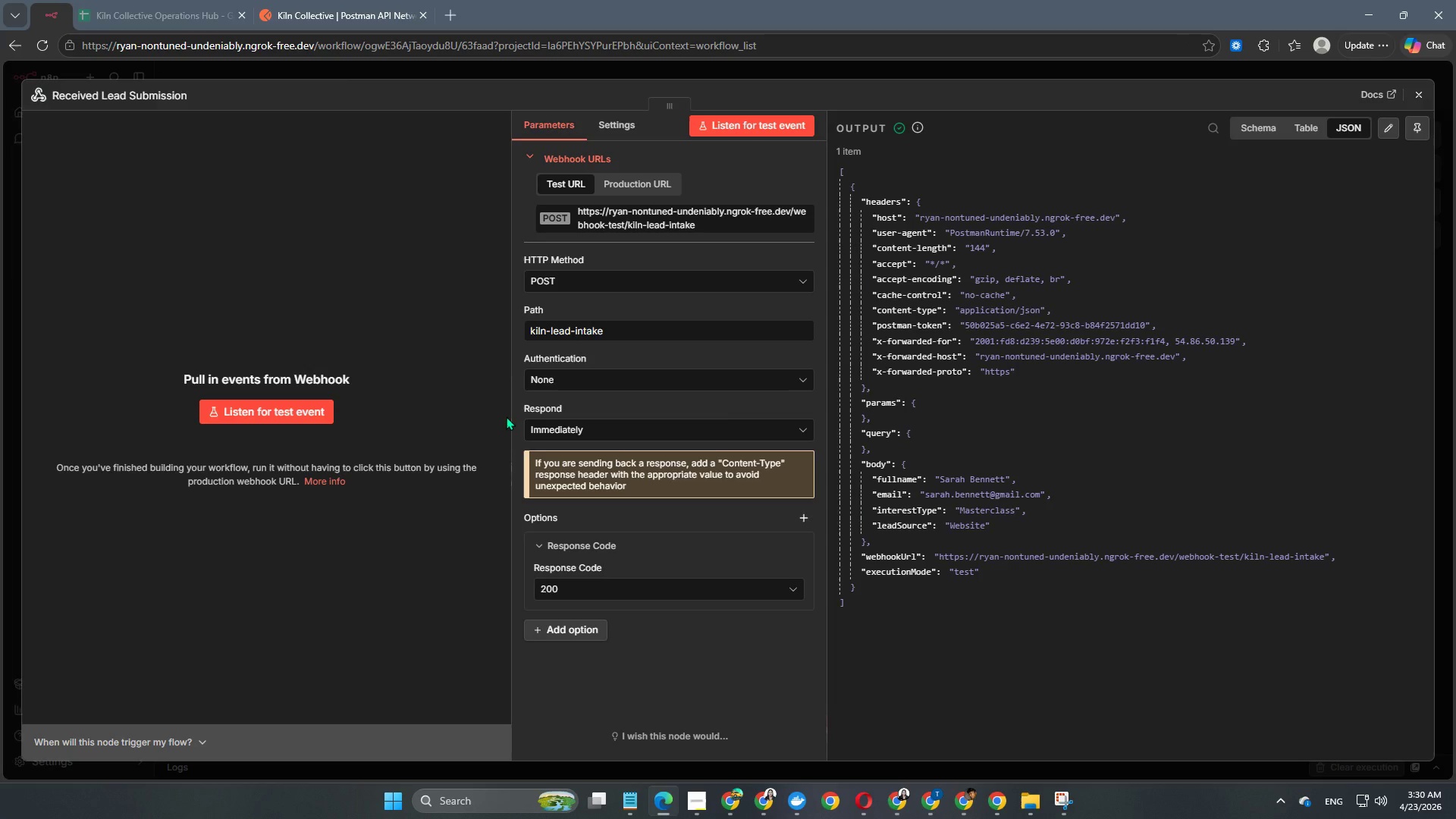 
wait(14.41)
 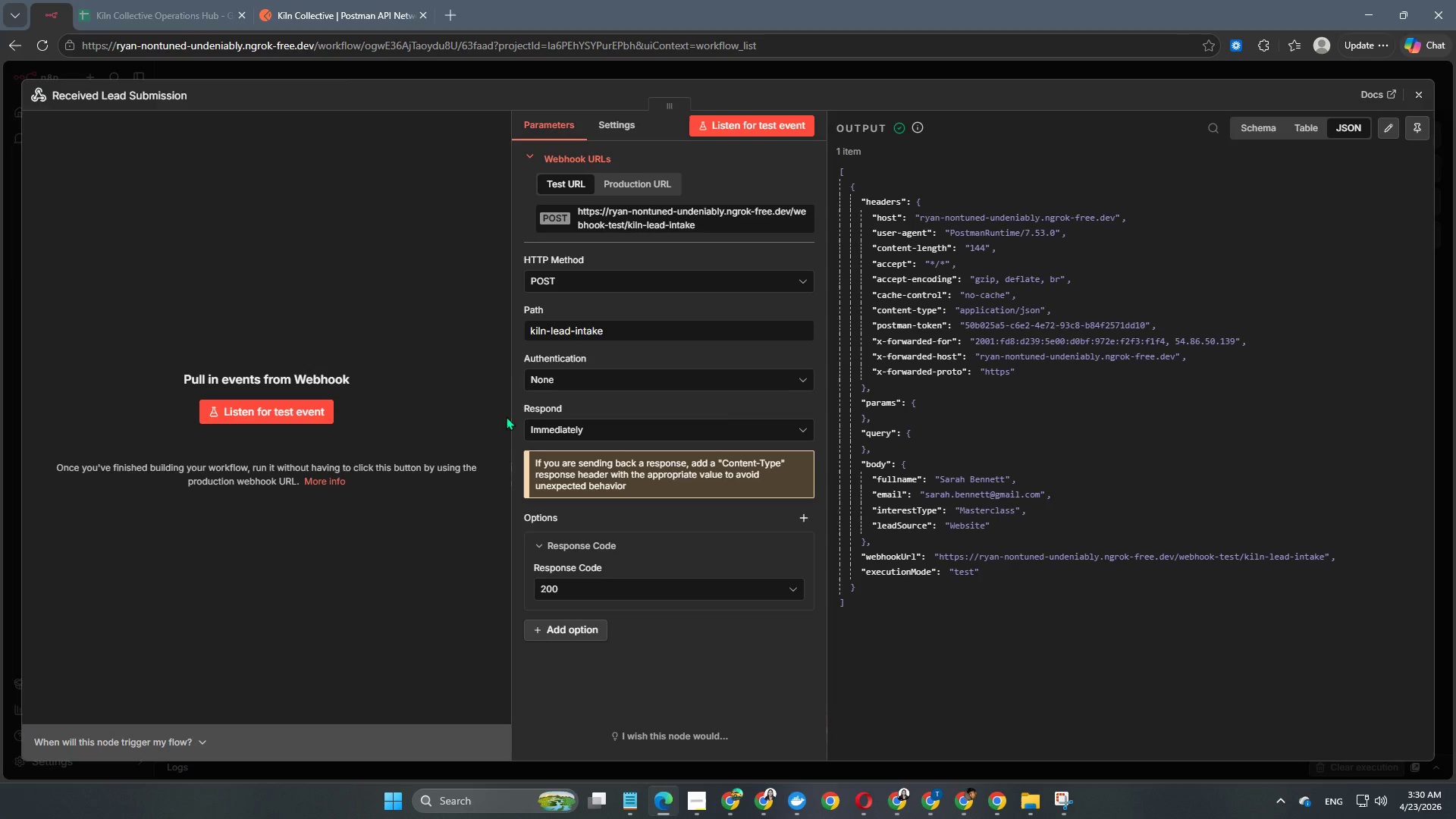 
left_click([498, 74])
 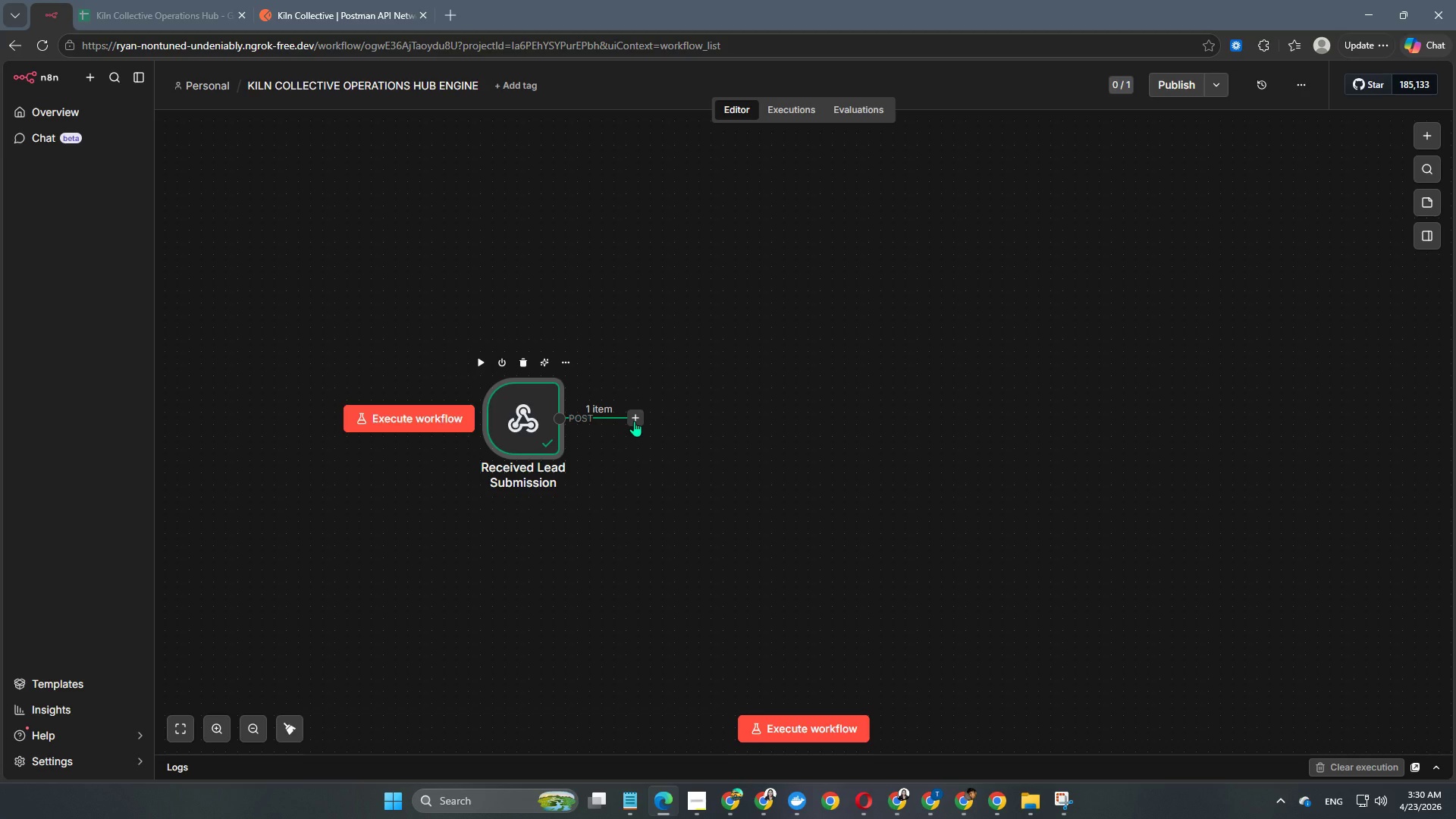 
wait(5.81)
 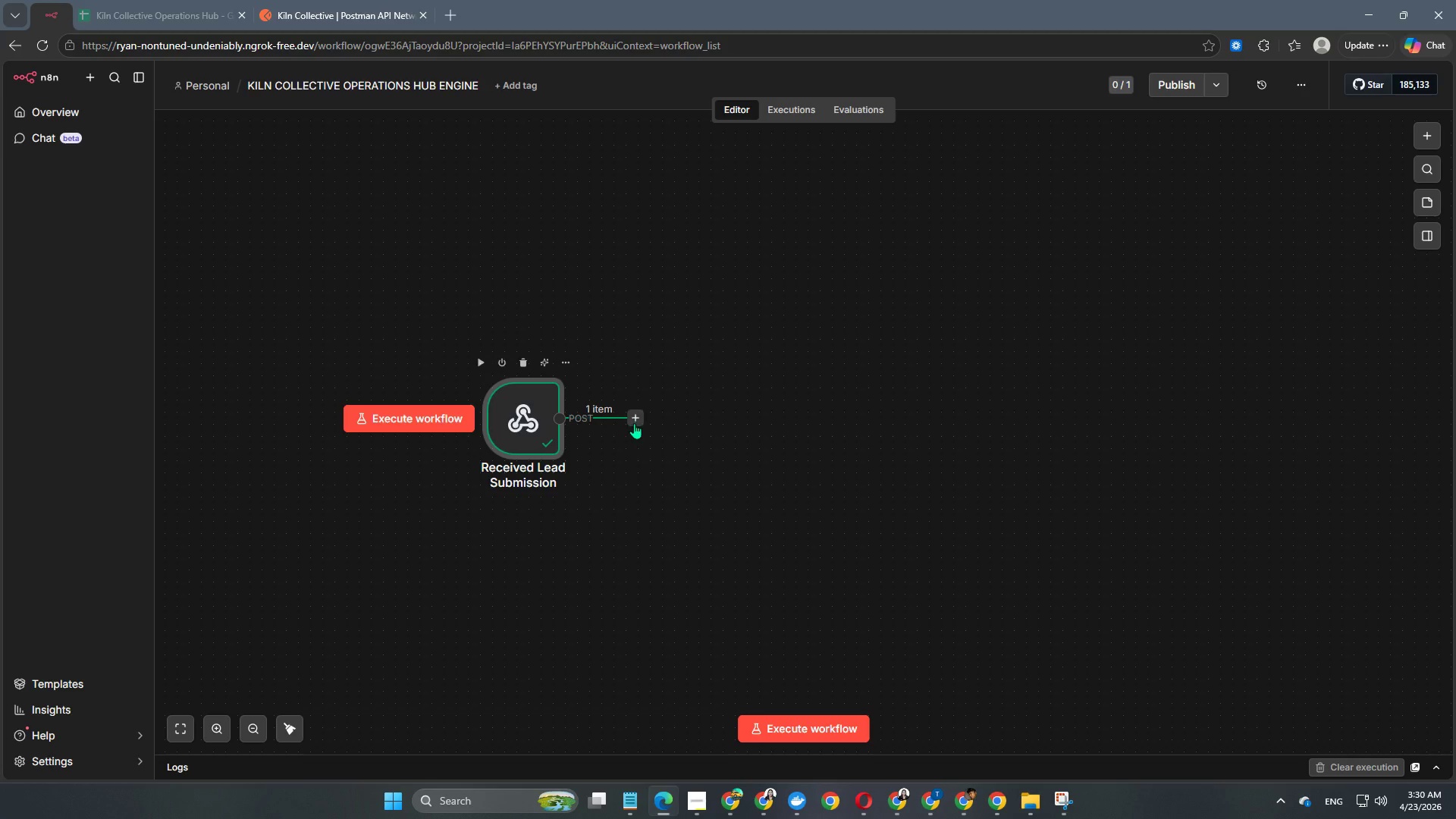 
left_click([634, 421])
 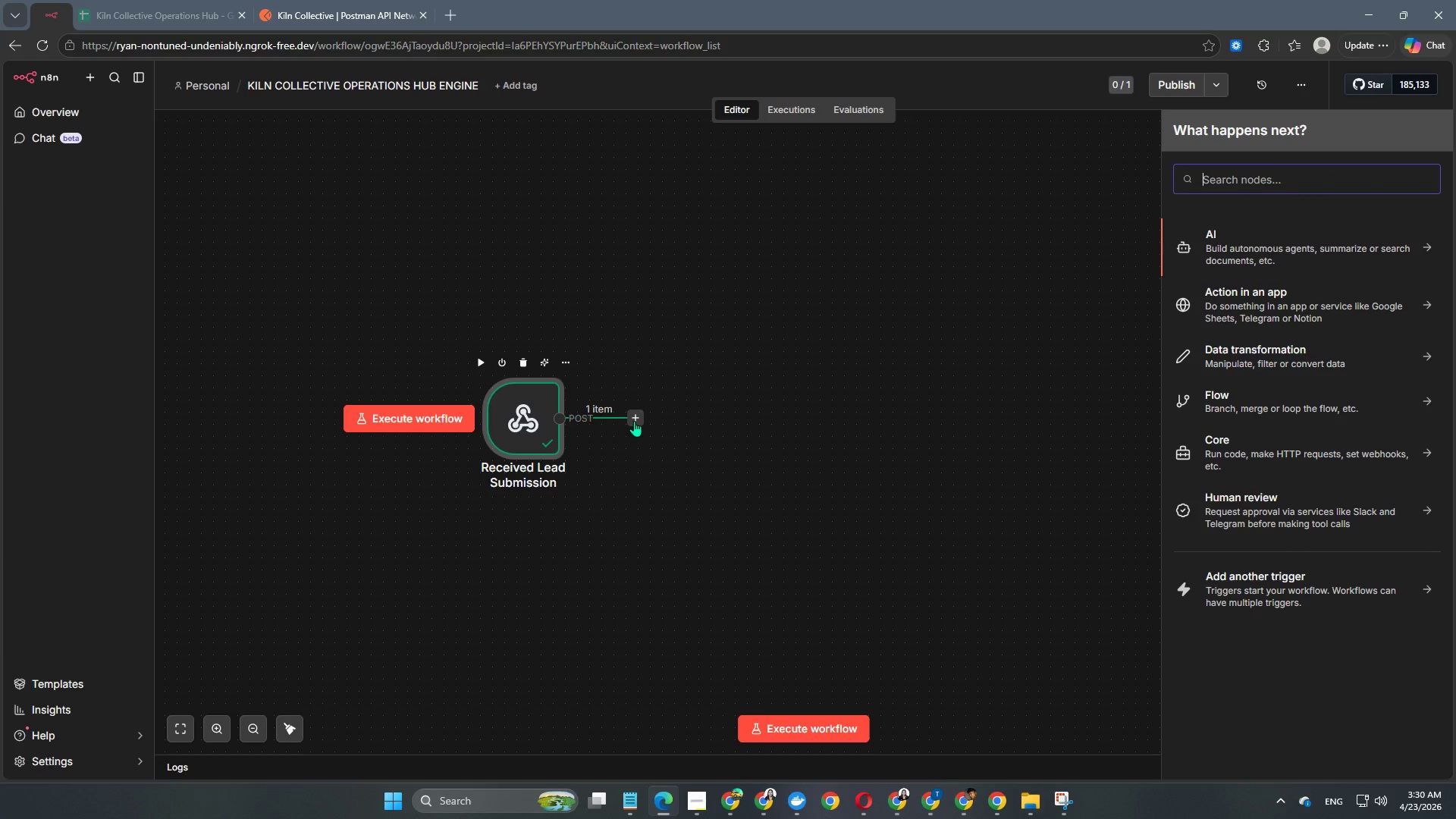 
type(if)
 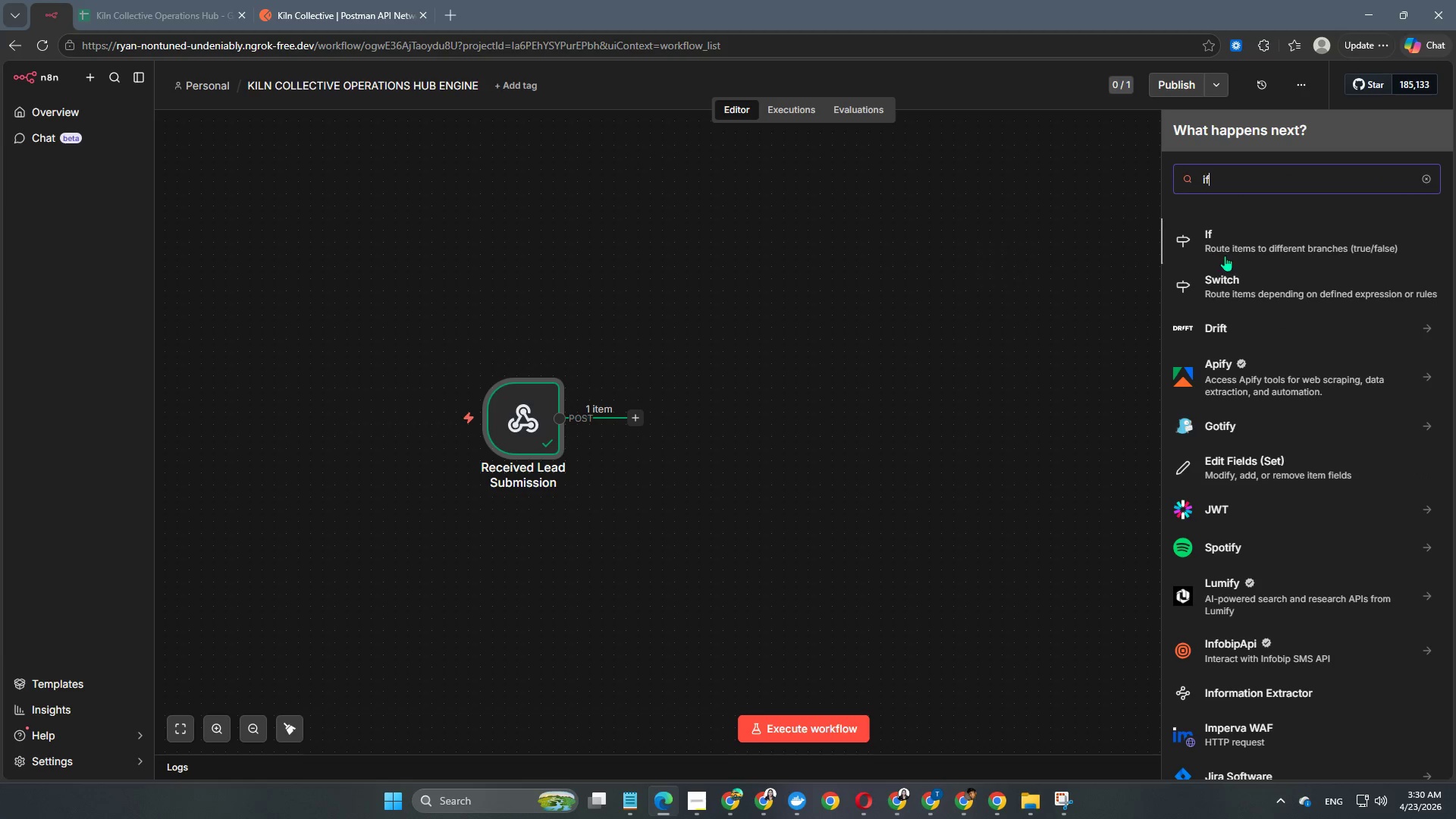 
left_click([1237, 253])
 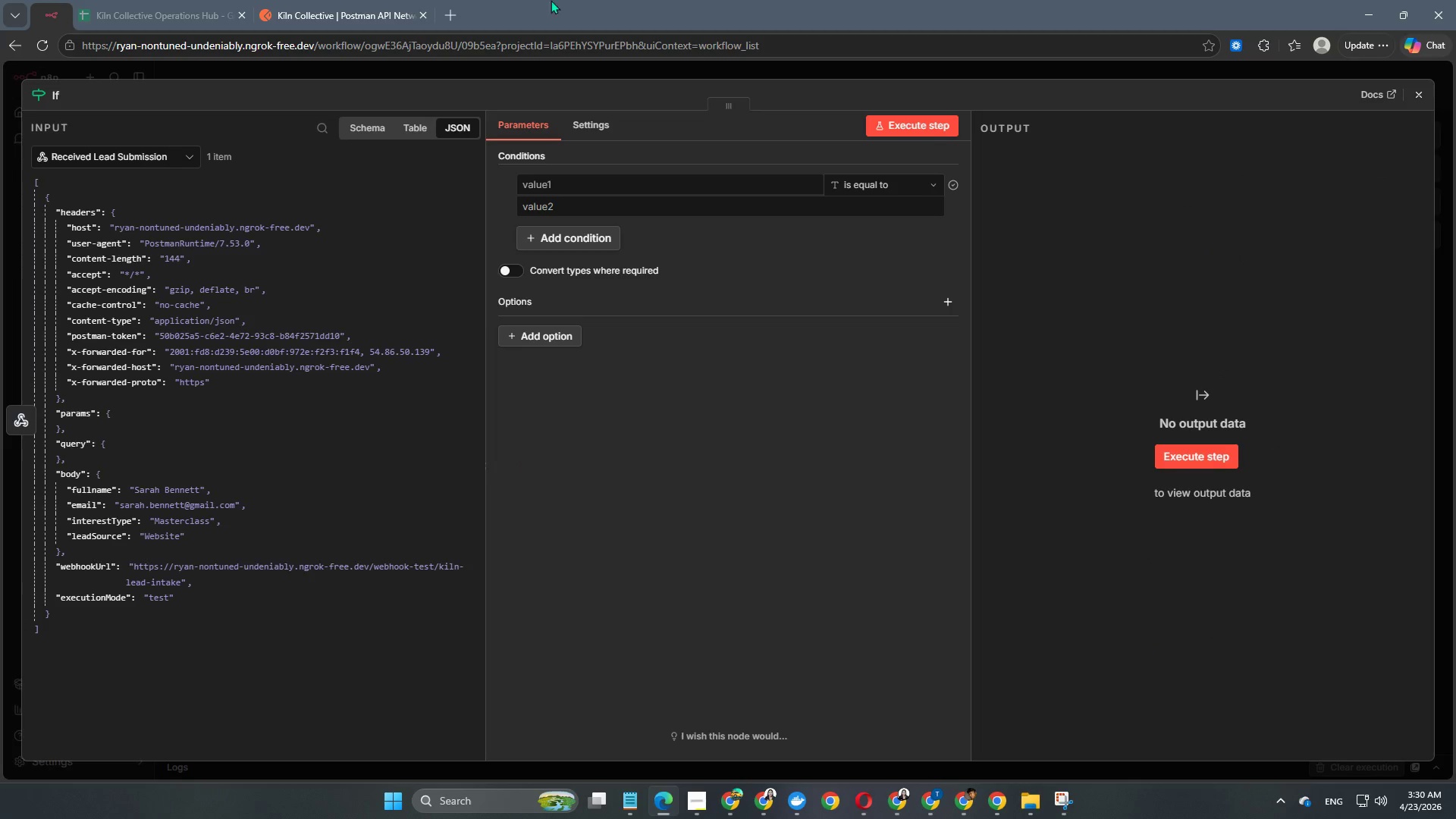 
wait(8.0)
 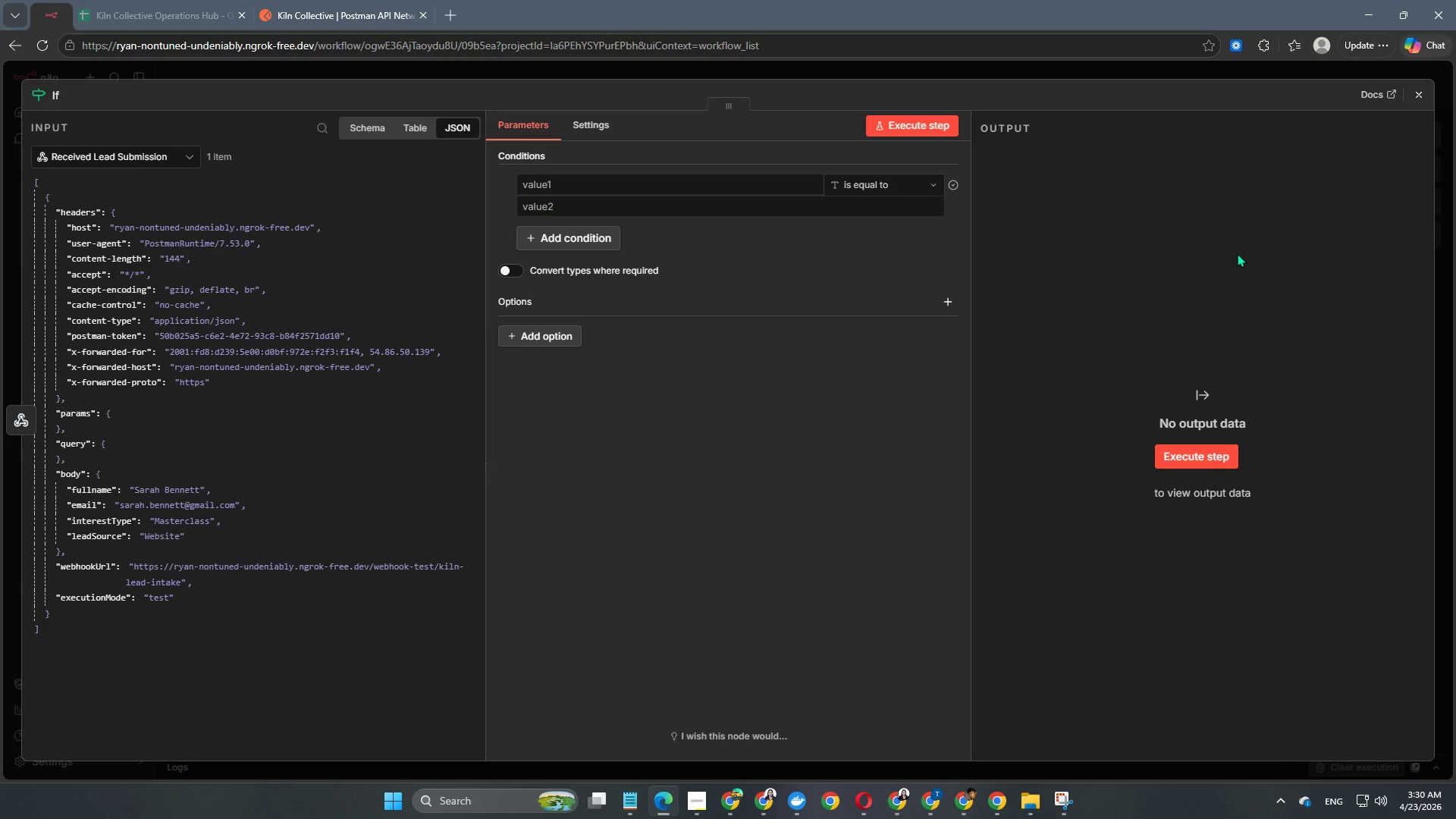 
left_click([51, 102])
 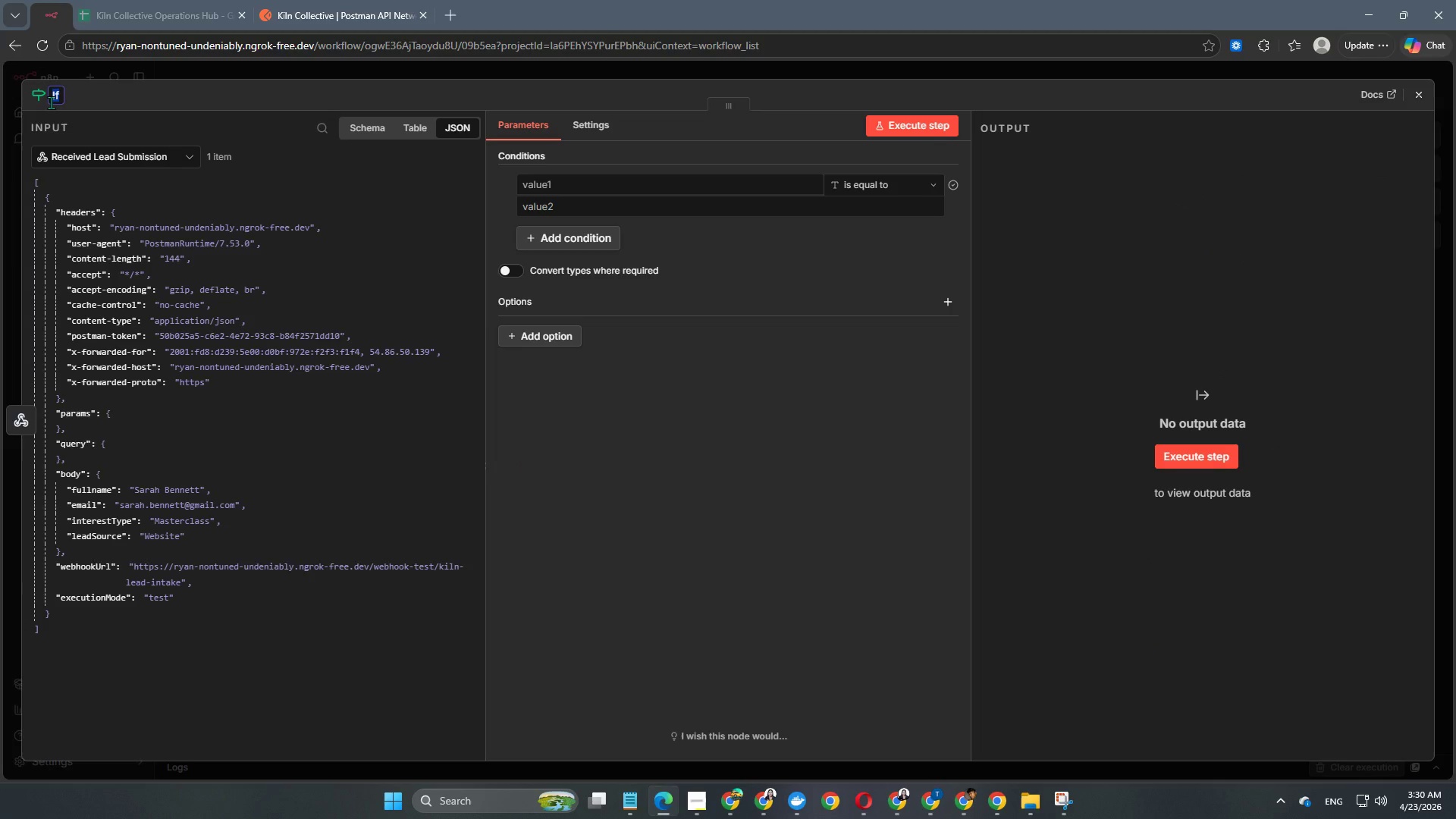 
type(Chc)
key(Backspace)
type(eck Required Fields)
 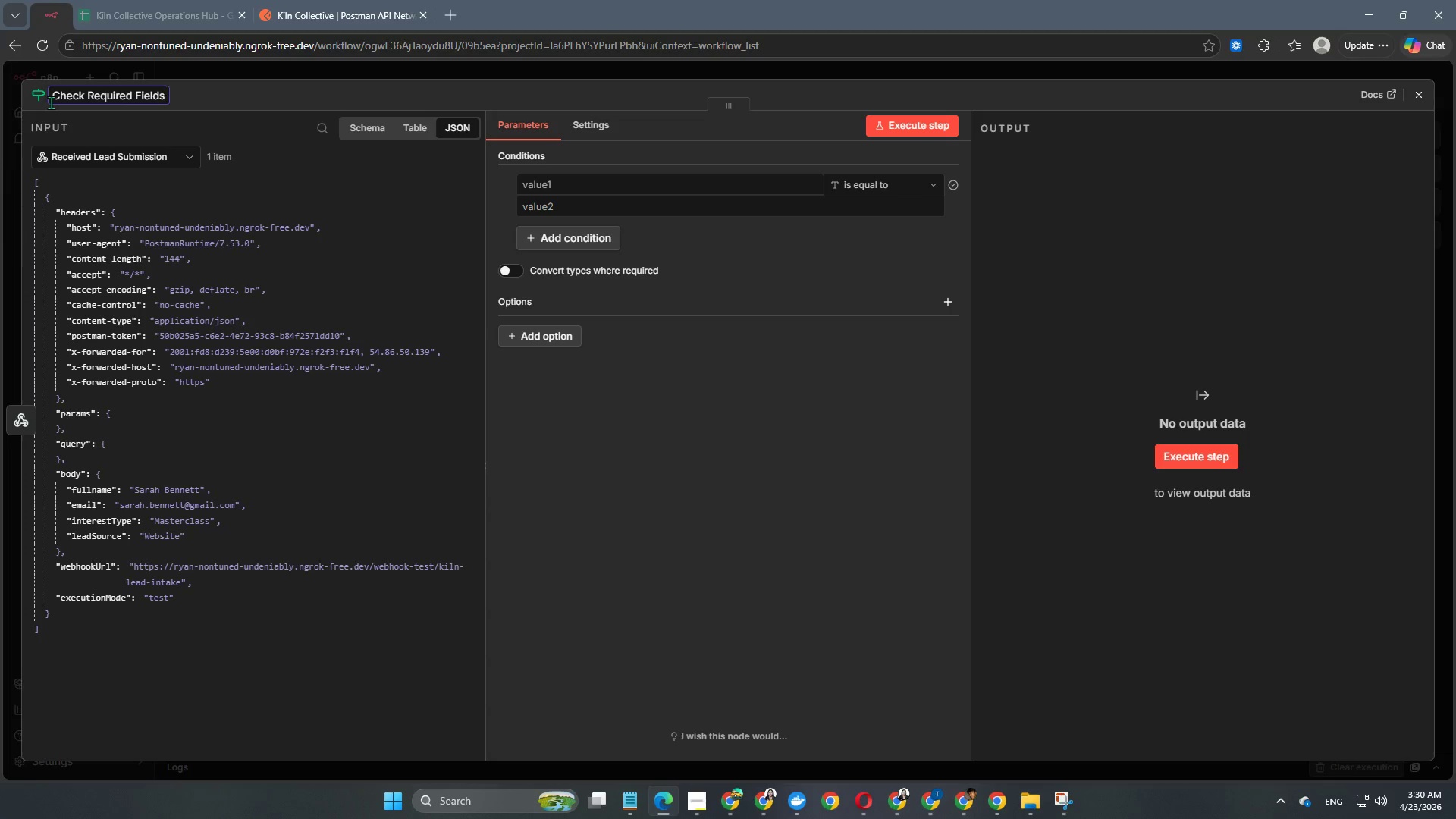 
key(Enter)
 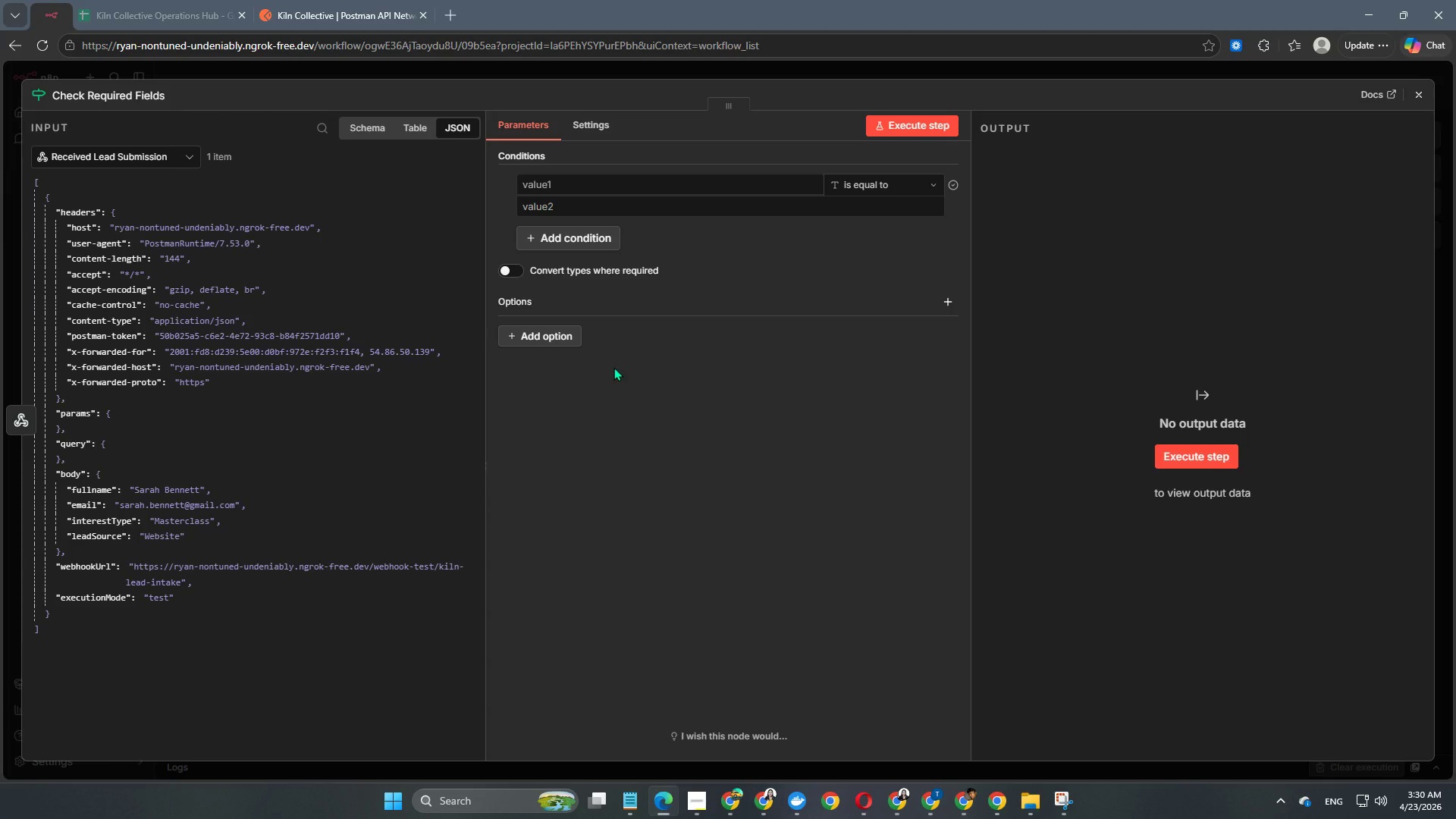 
wait(12.72)
 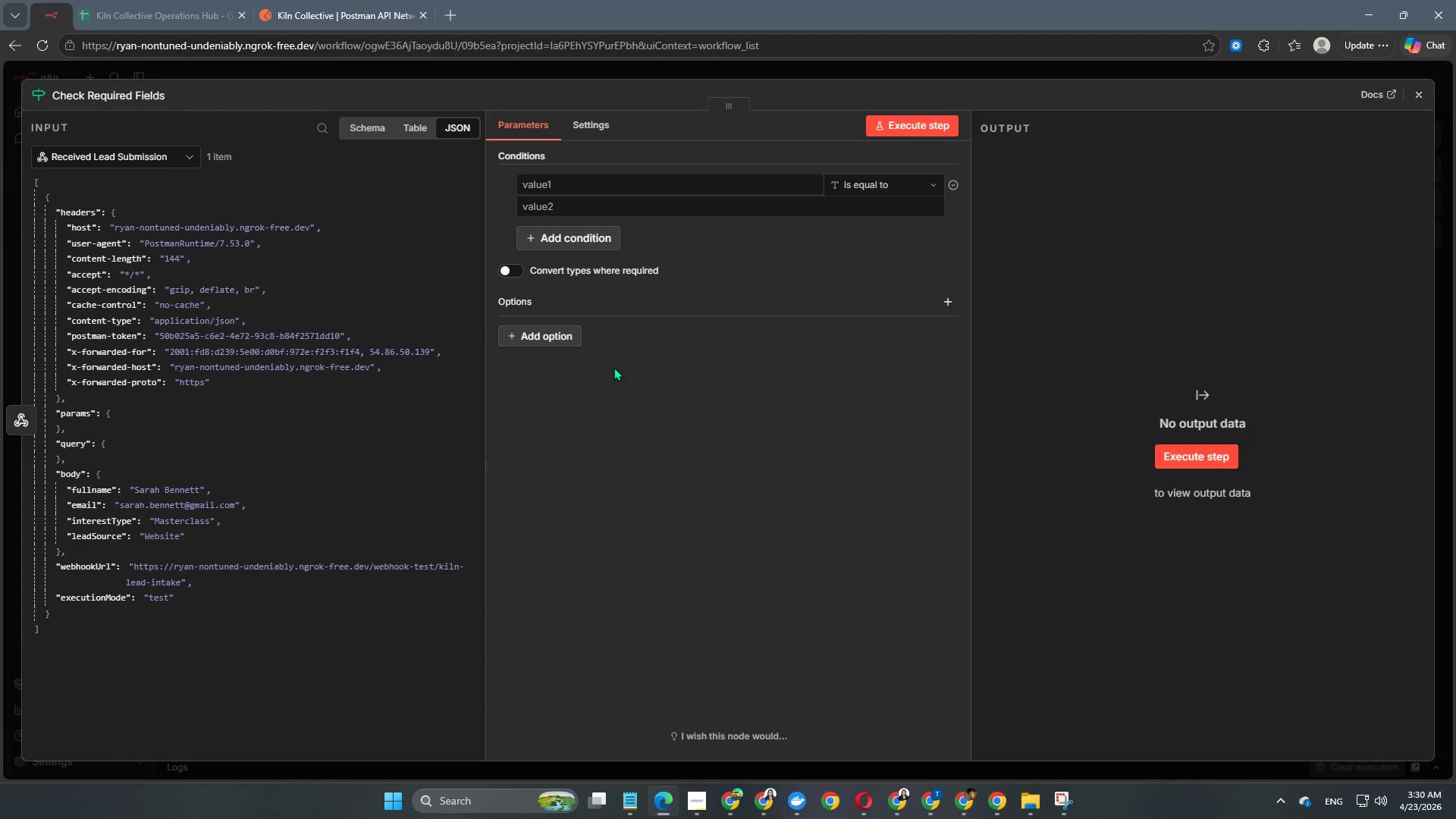 
left_click([572, 238])
 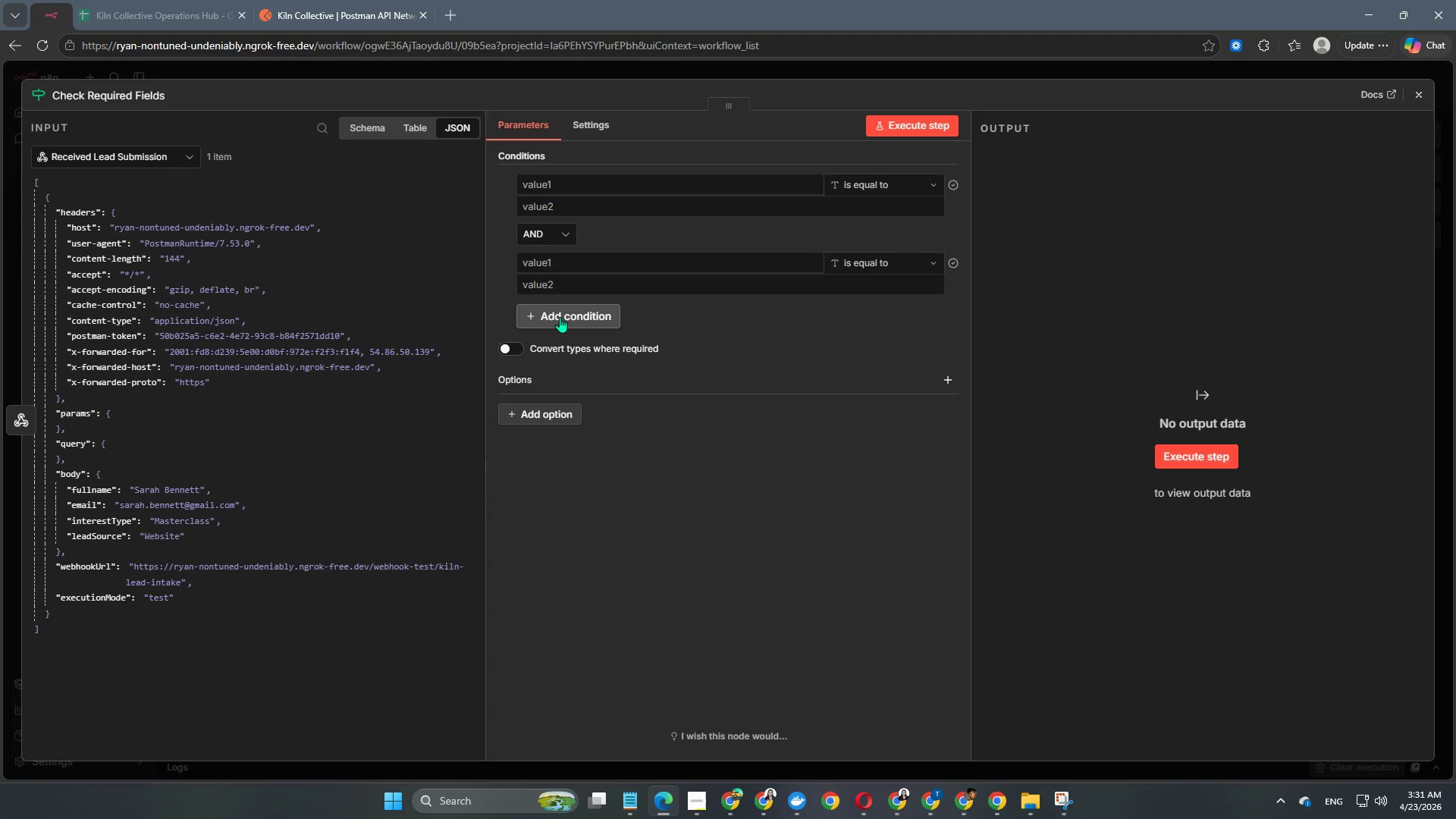 
wait(9.27)
 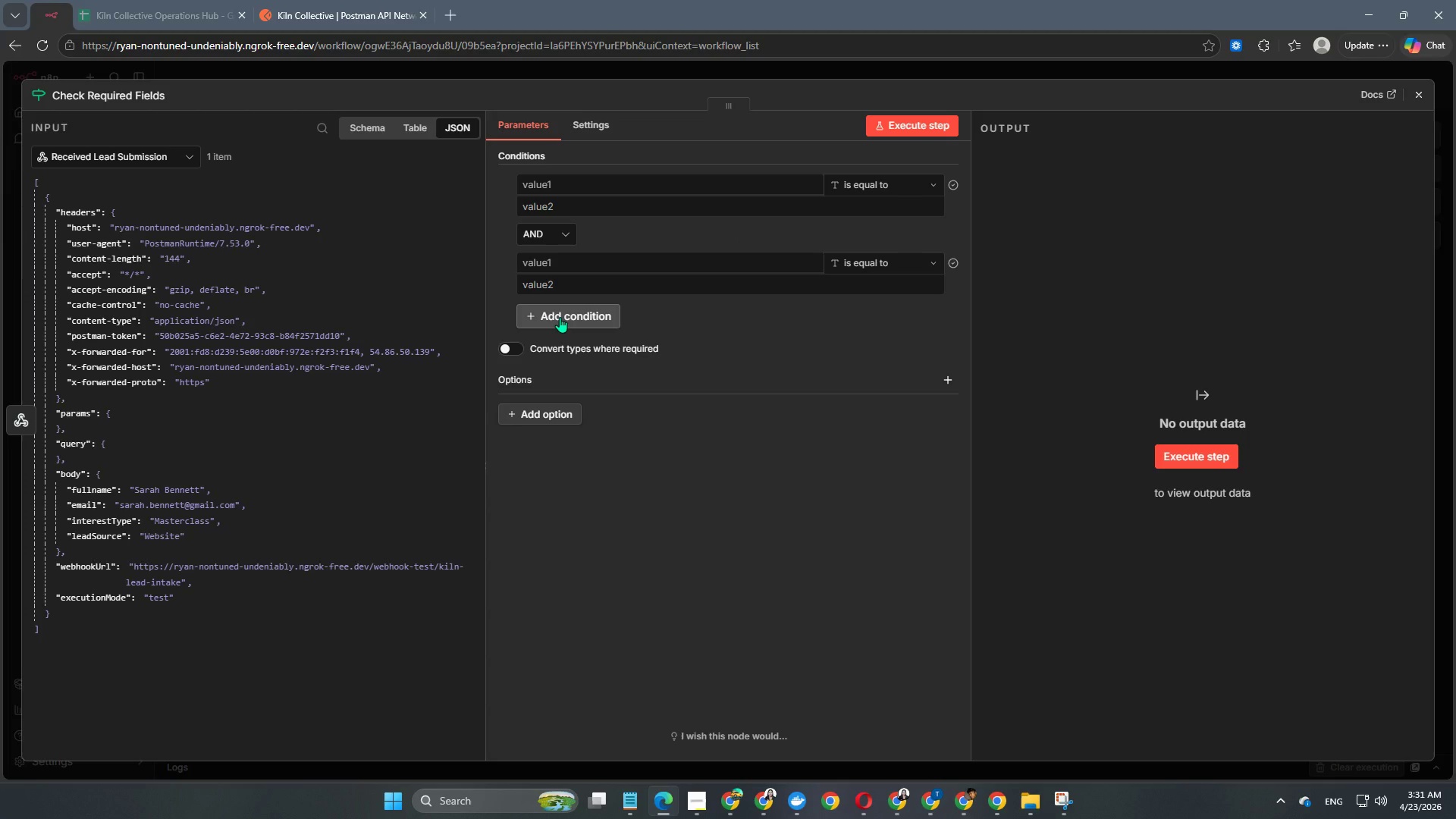 
left_click([507, 278])
 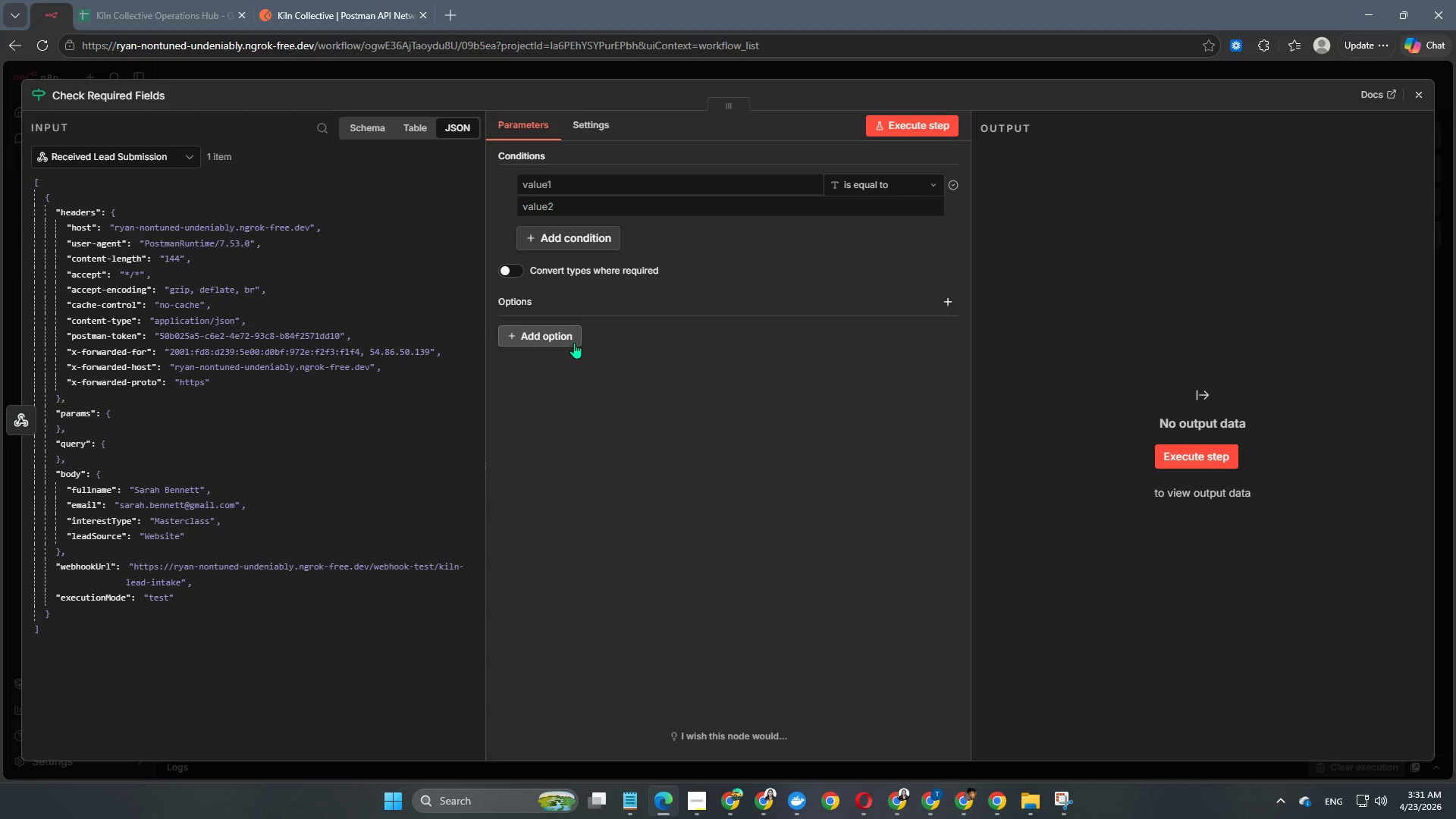 
wait(16.16)
 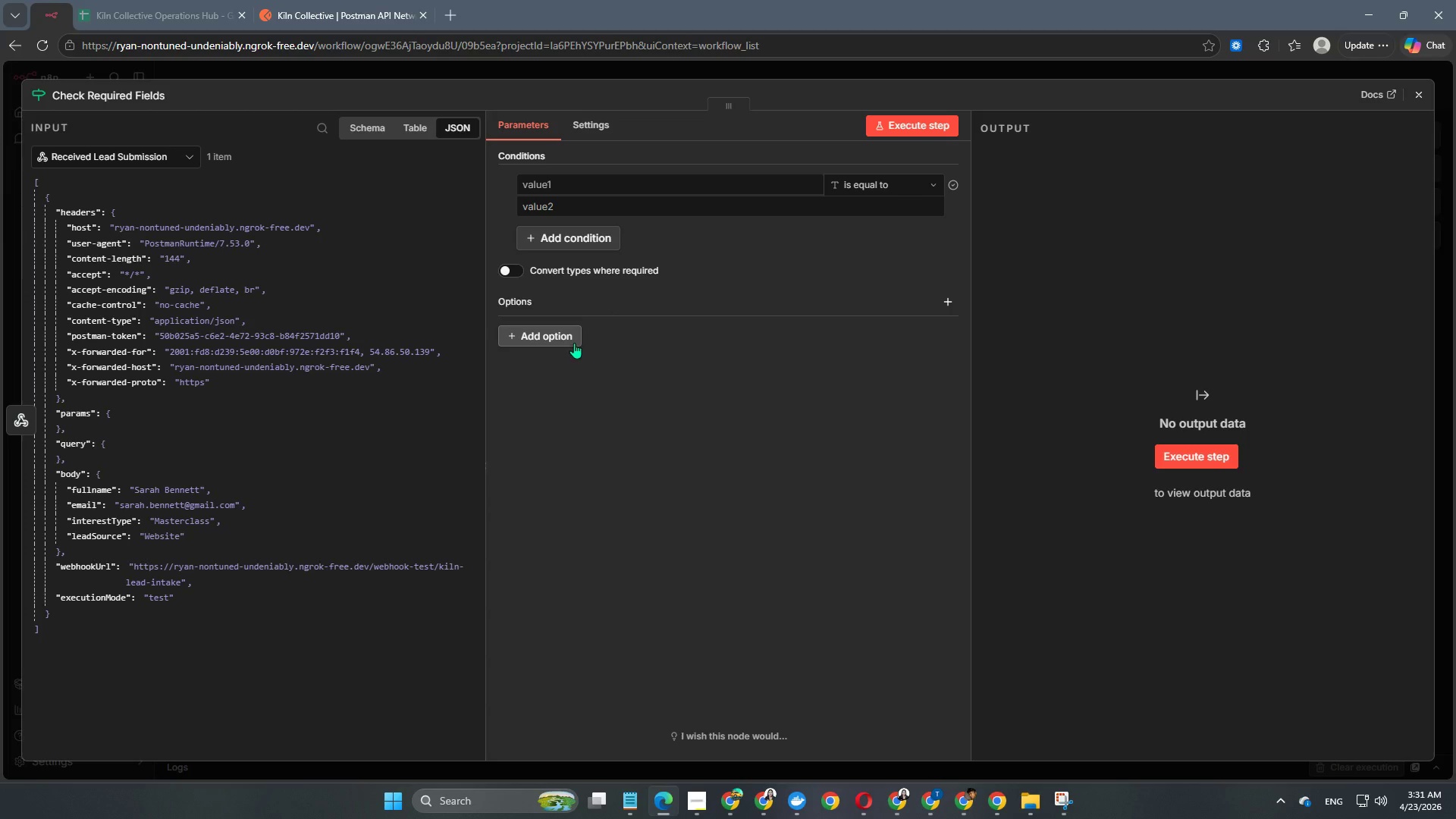 
left_click([707, 74])
 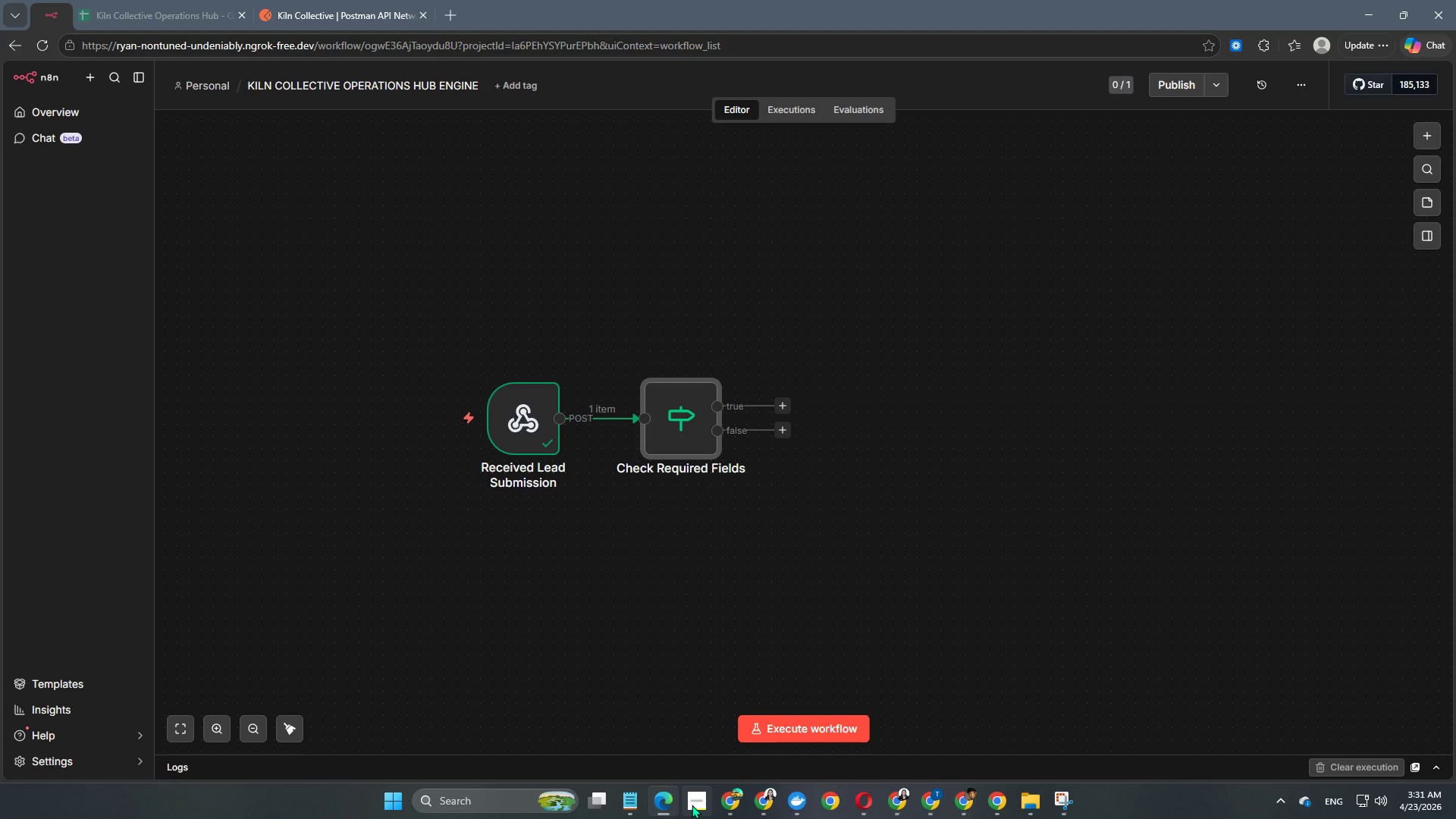 